 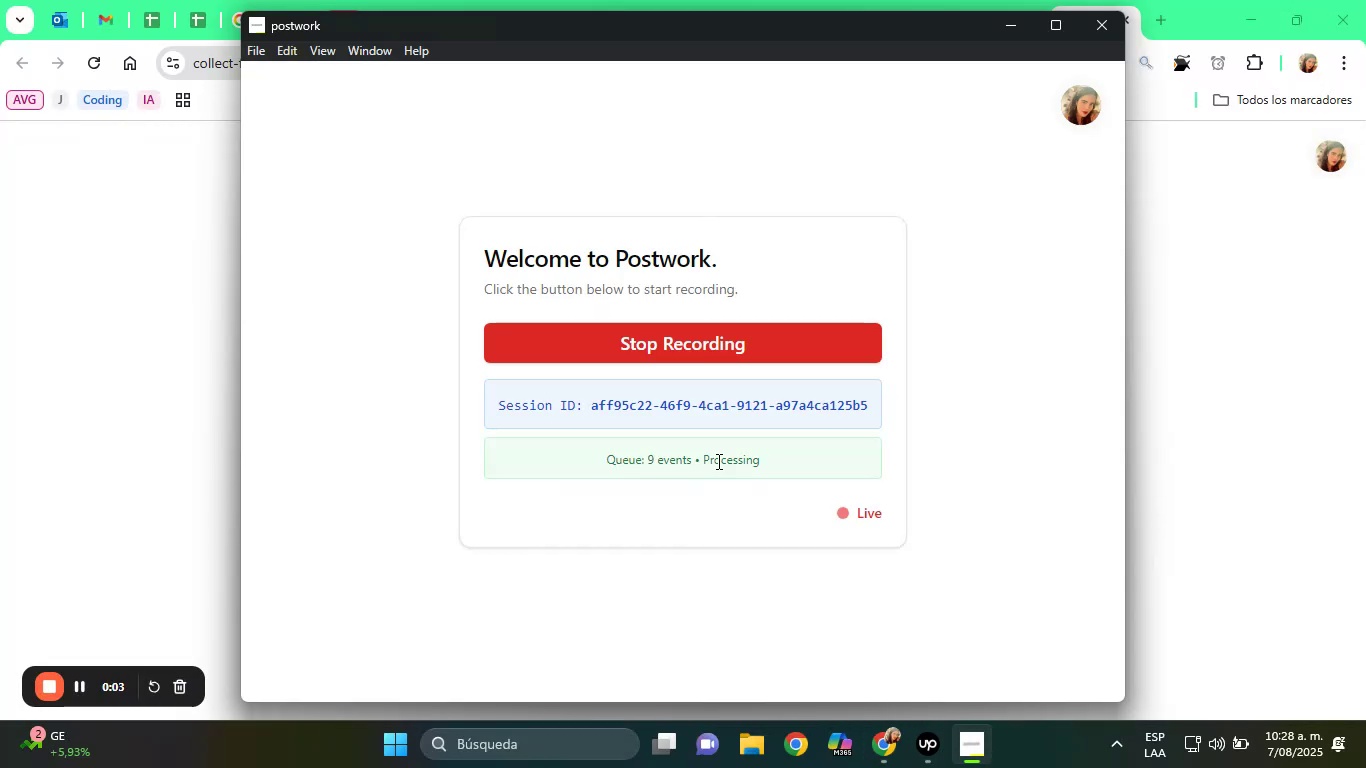 
left_click([1193, 387])
 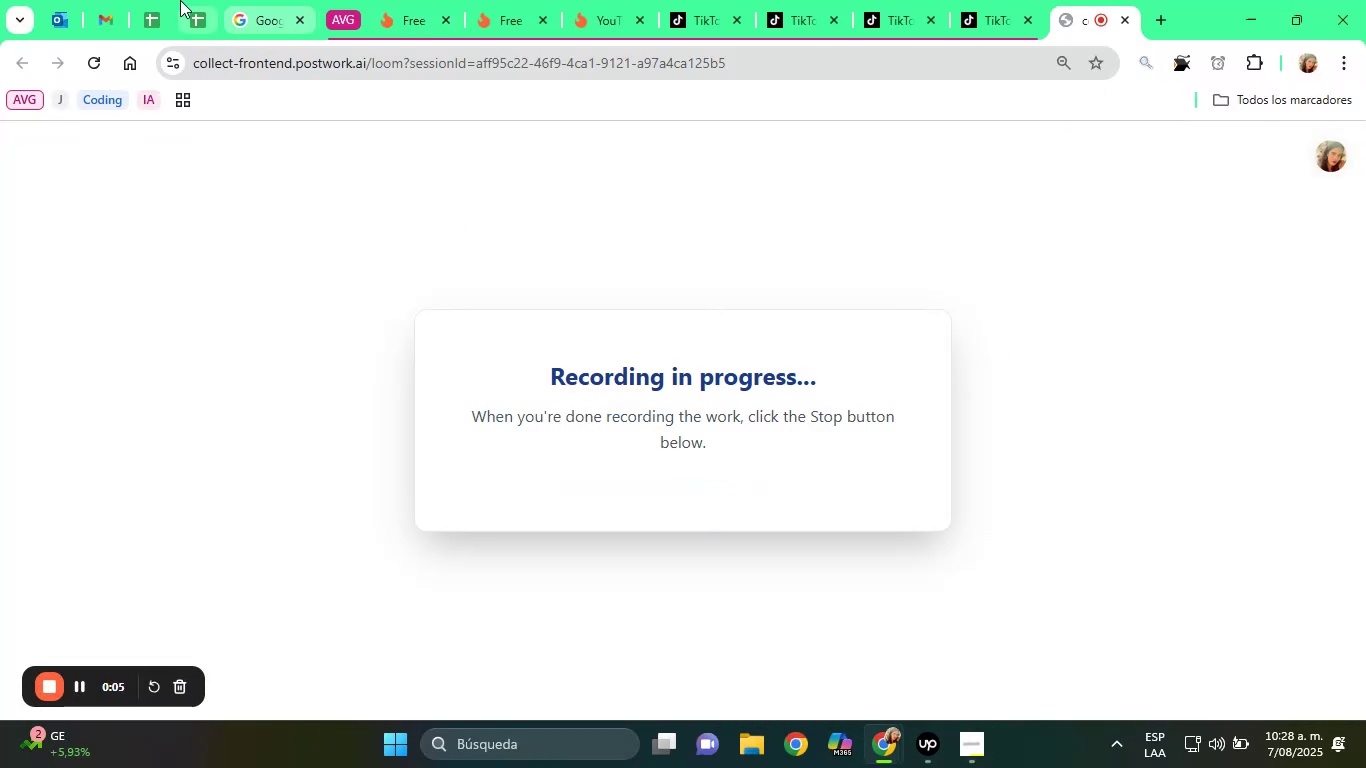 
left_click([183, 0])
 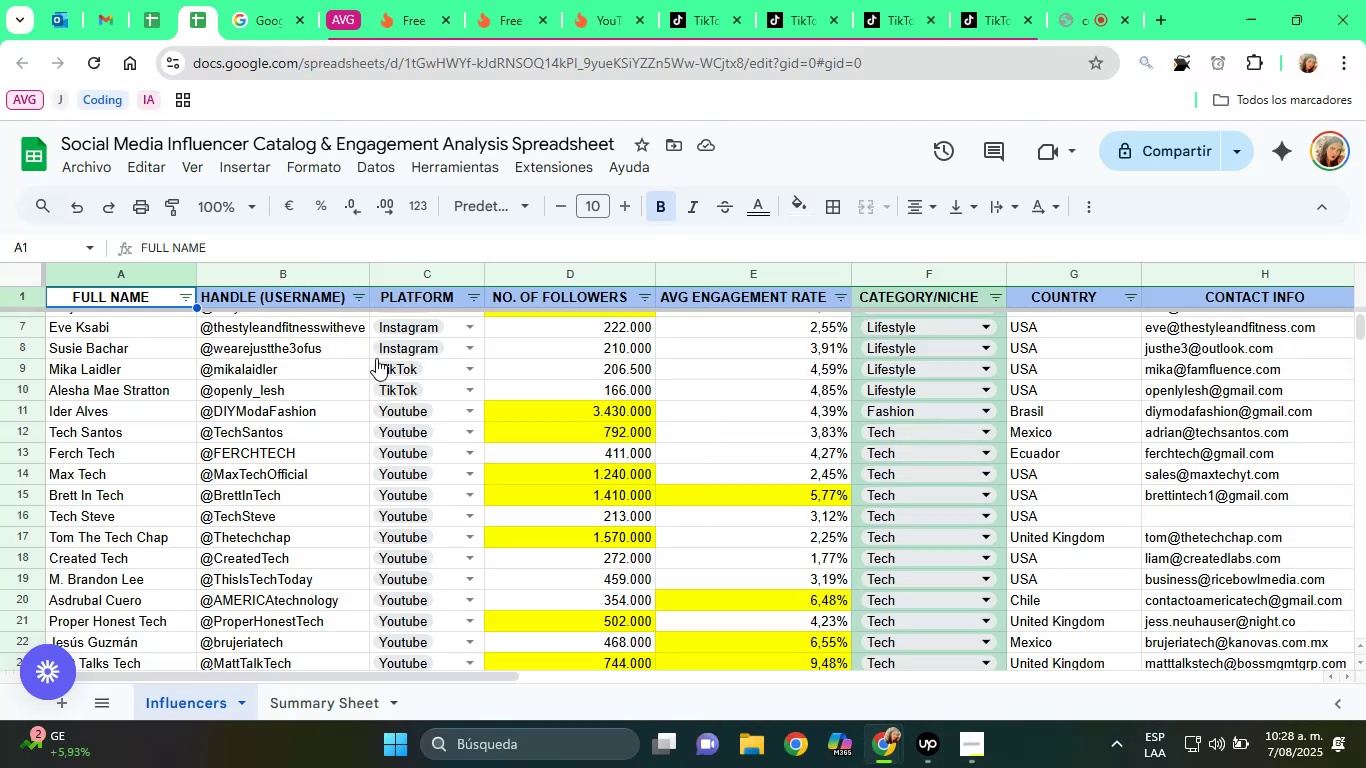 
scroll: coordinate [272, 402], scroll_direction: up, amount: 28.0
 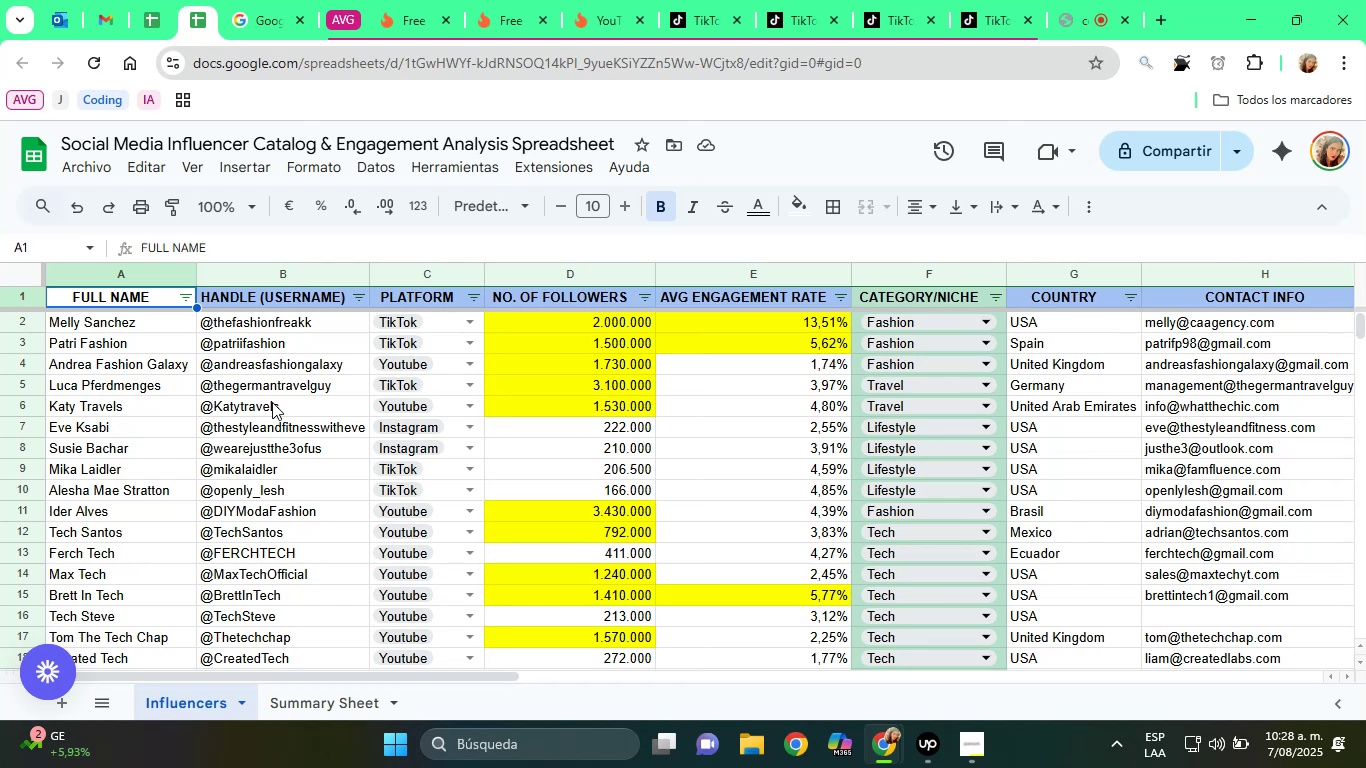 
wait(45.88)
 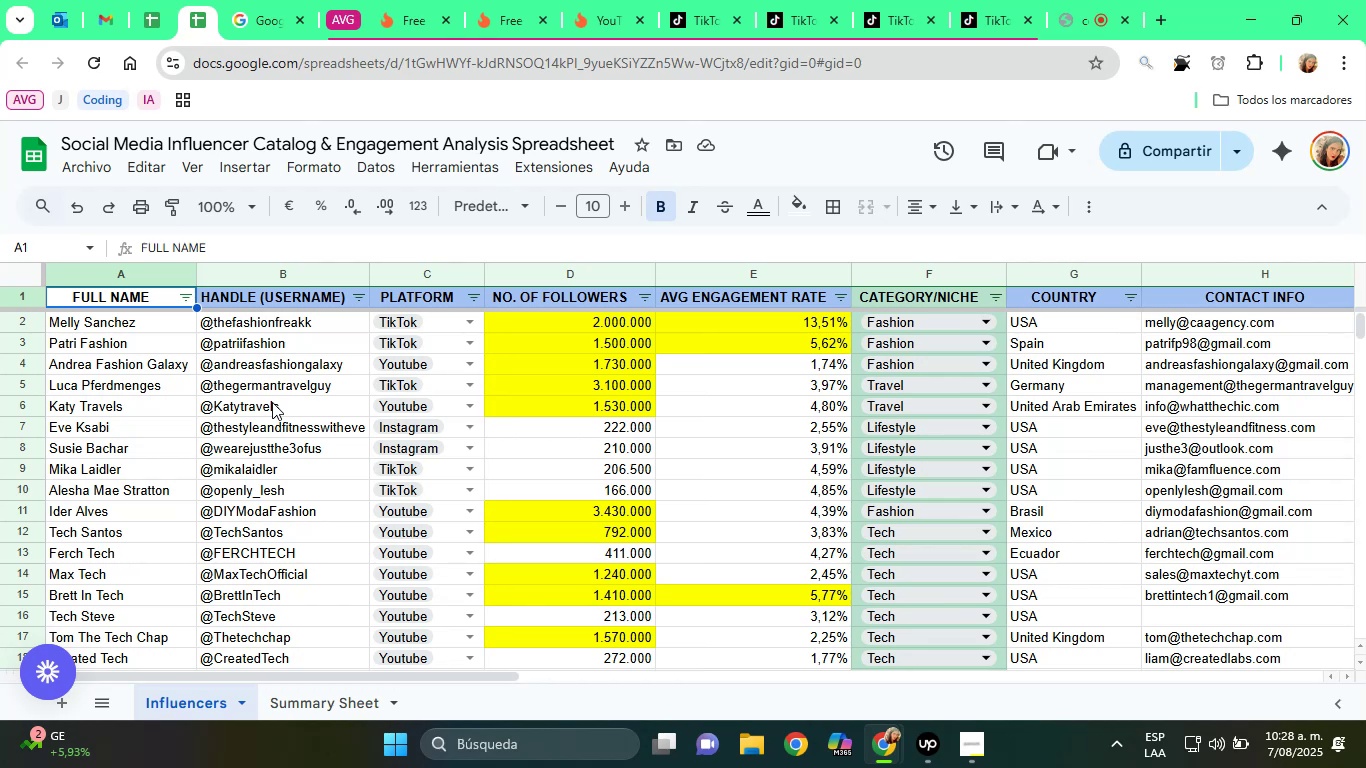 
scroll: coordinate [1365, 403], scroll_direction: up, amount: 1.0
 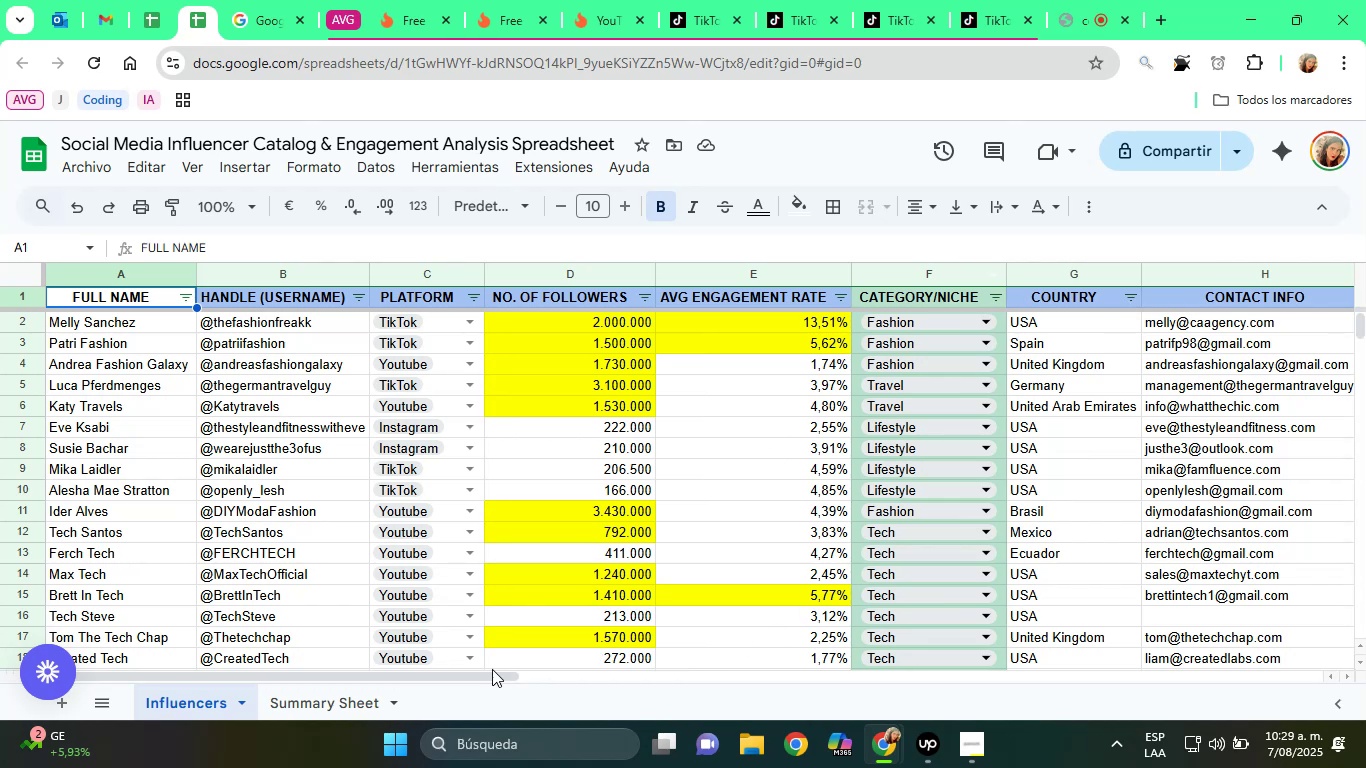 
left_click_drag(start_coordinate=[442, 679], to_coordinate=[408, 697])
 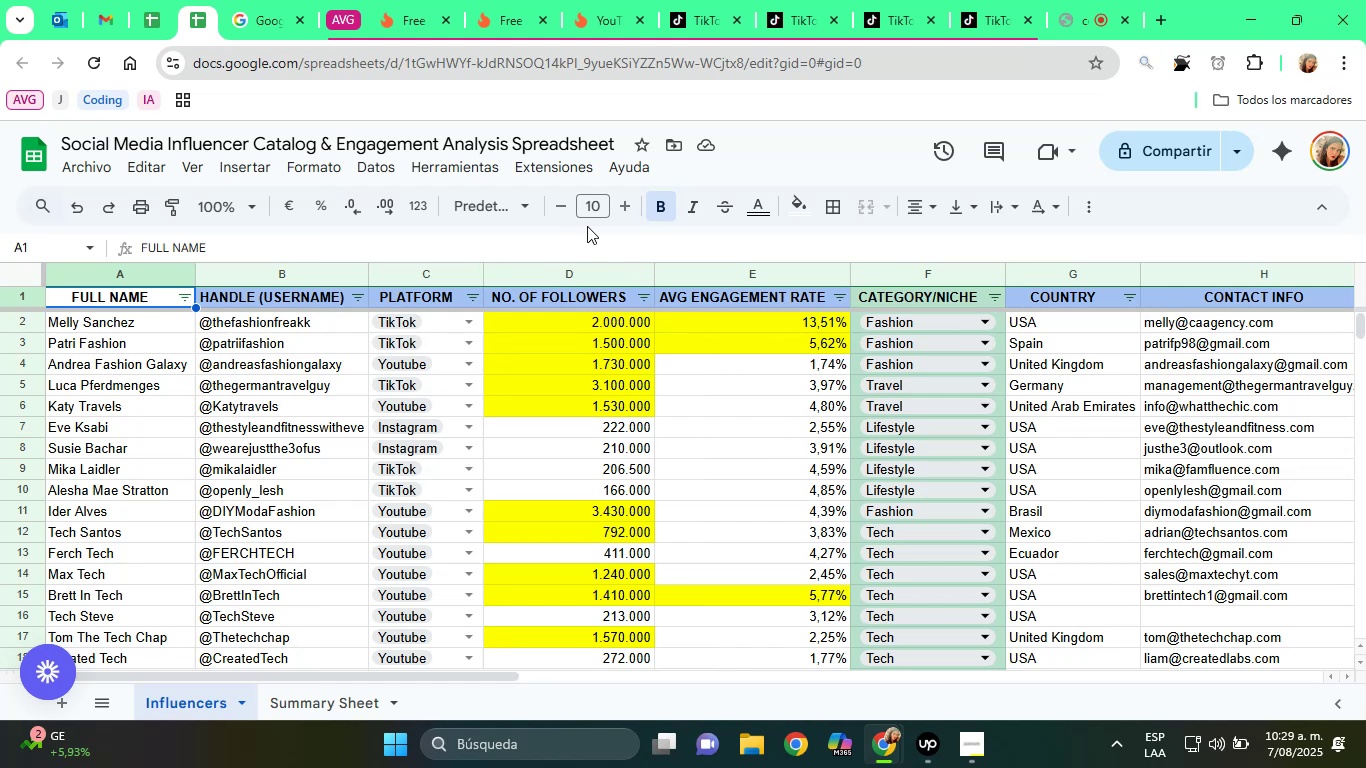 
left_click([258, 210])
 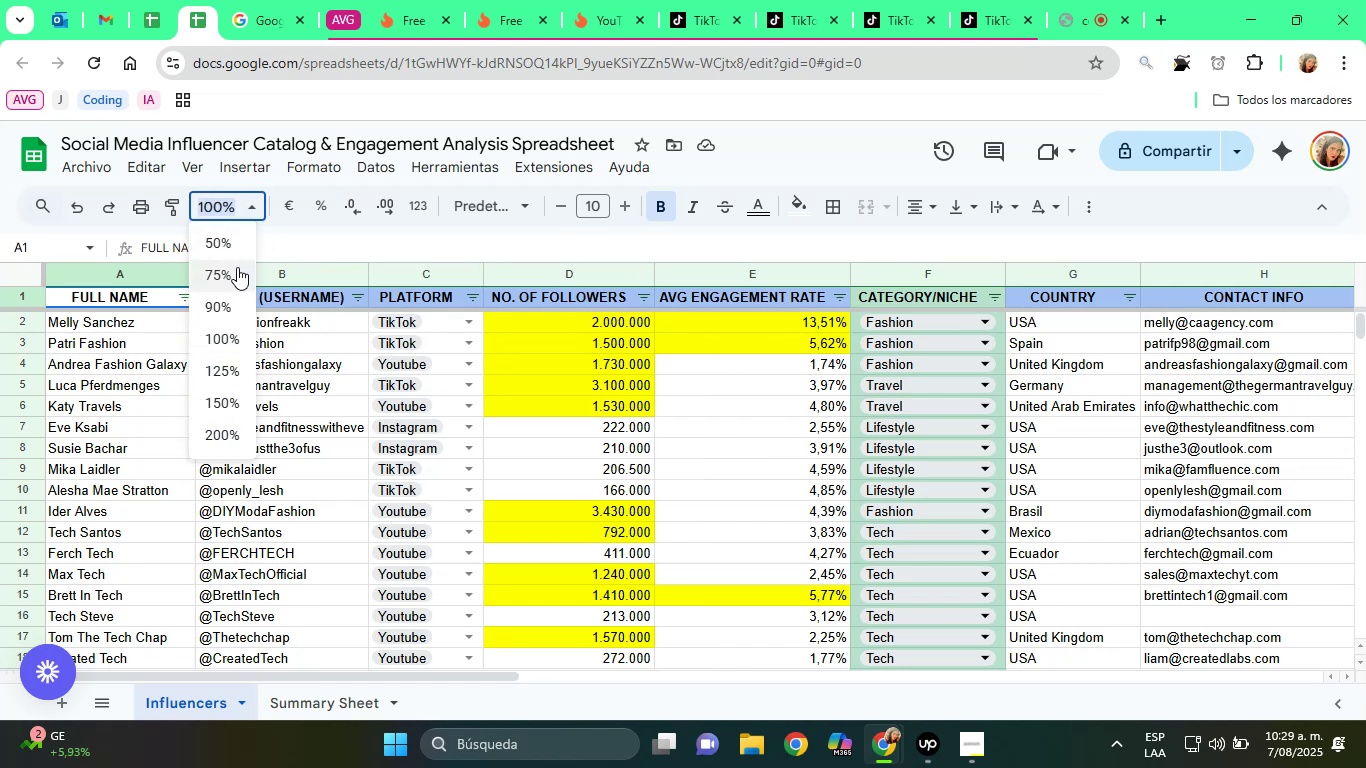 
left_click([237, 267])
 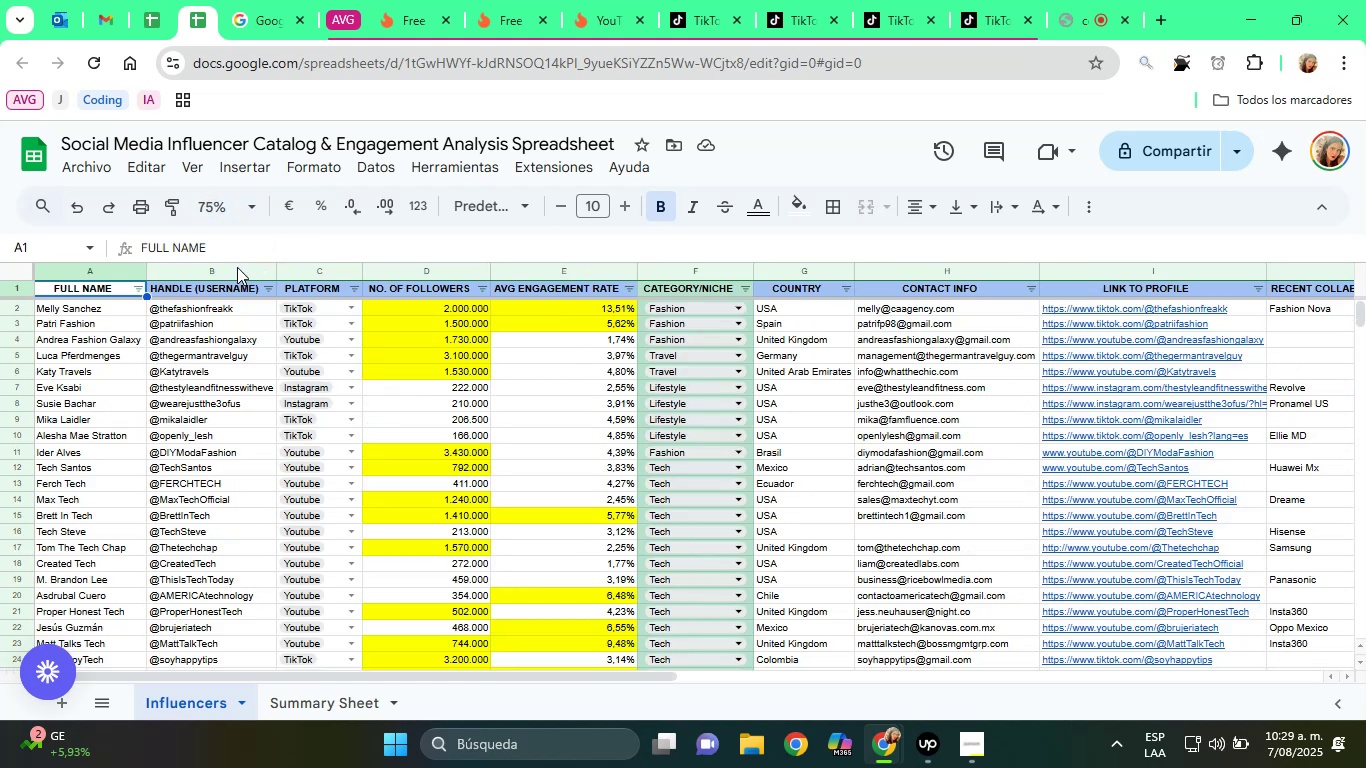 
scroll: coordinate [455, 426], scroll_direction: up, amount: 6.0
 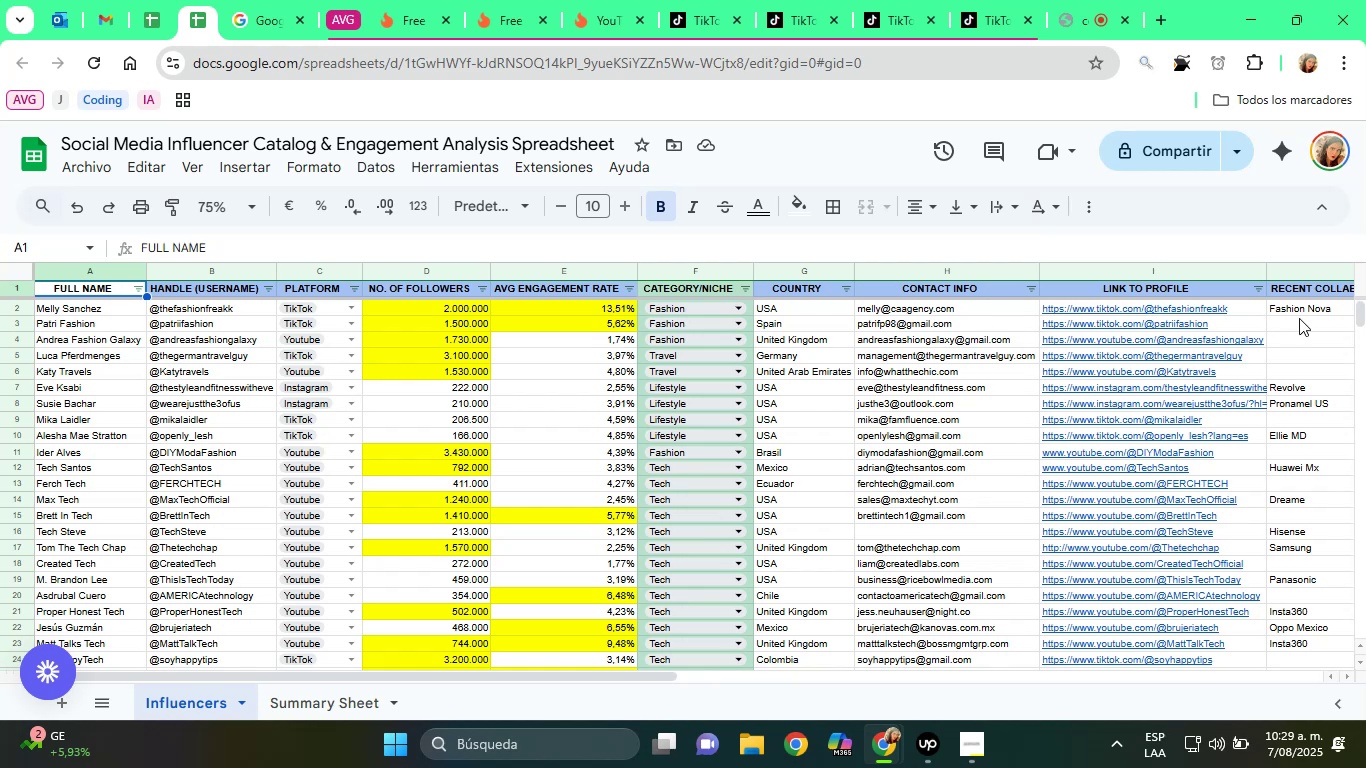 
left_click([1286, 318])
 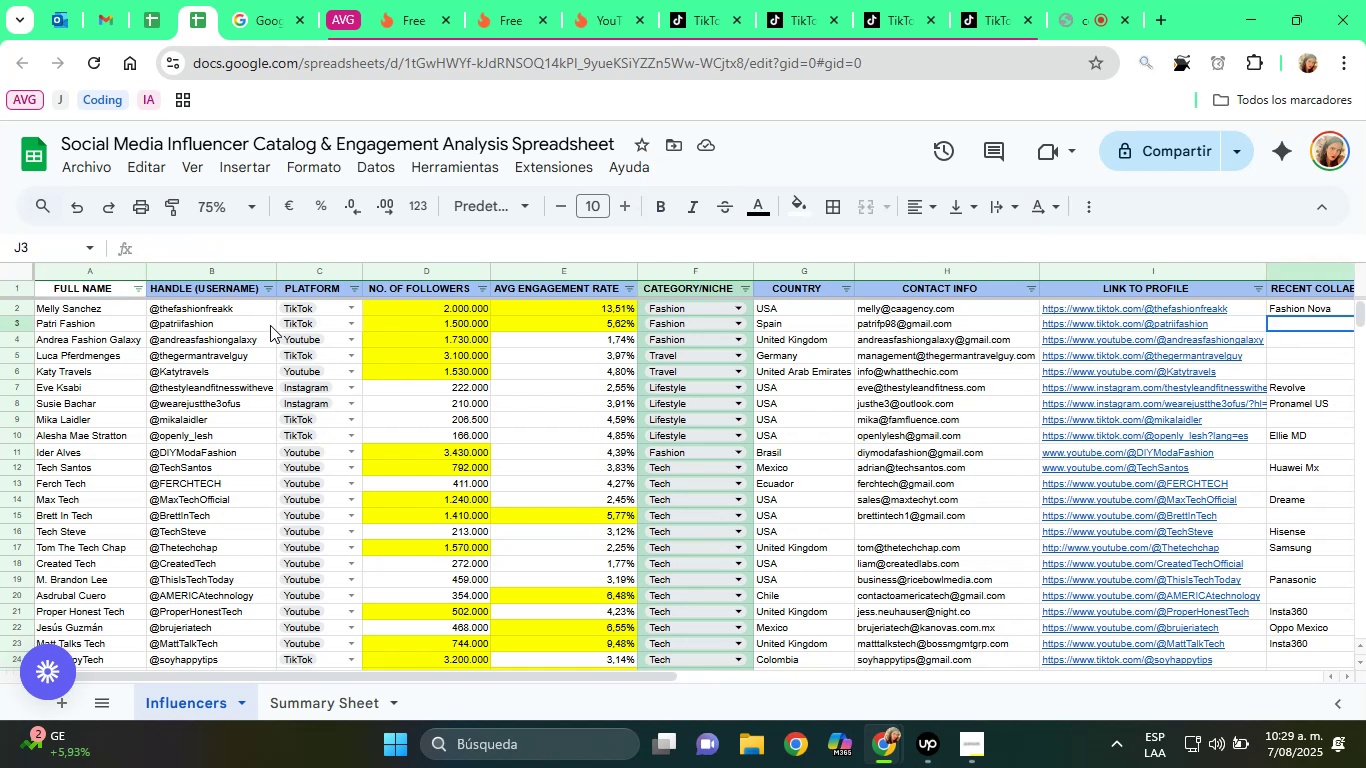 
left_click([1095, 323])
 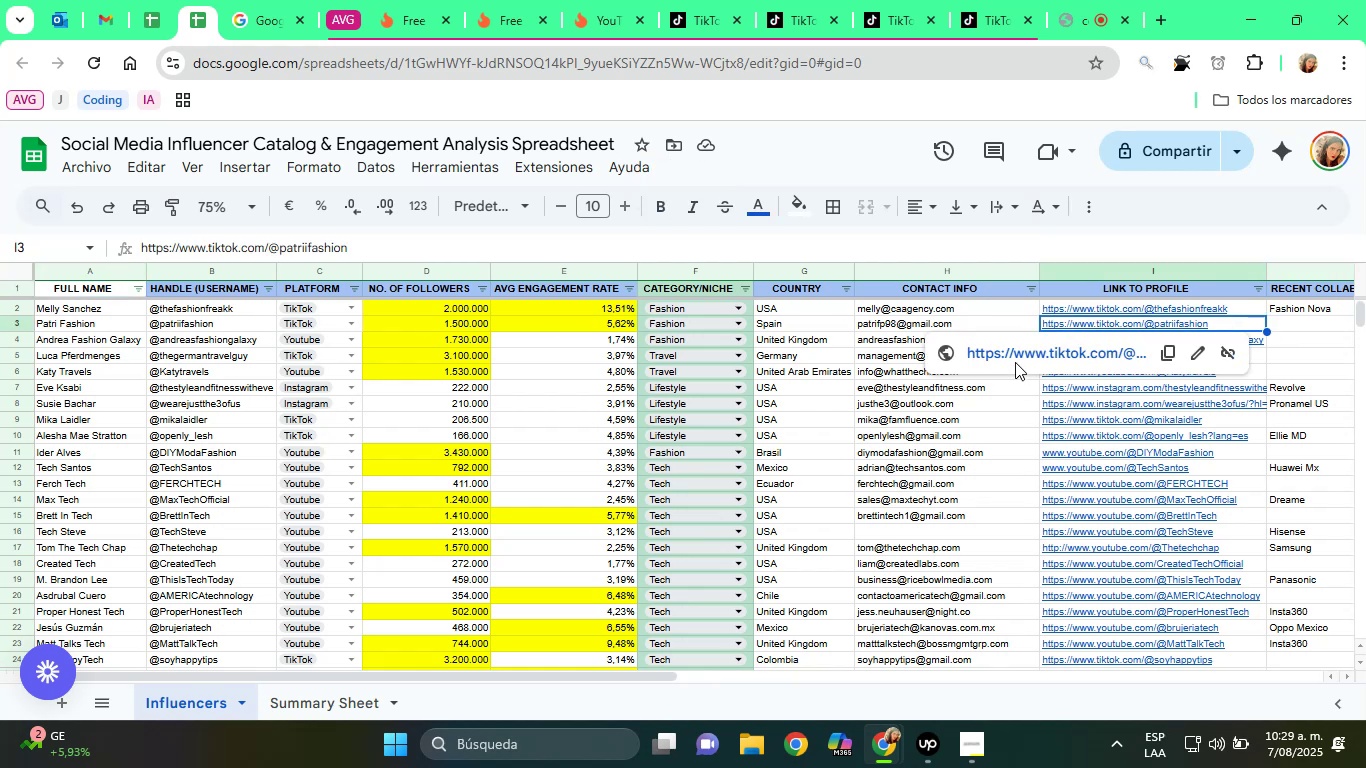 
left_click([1014, 351])
 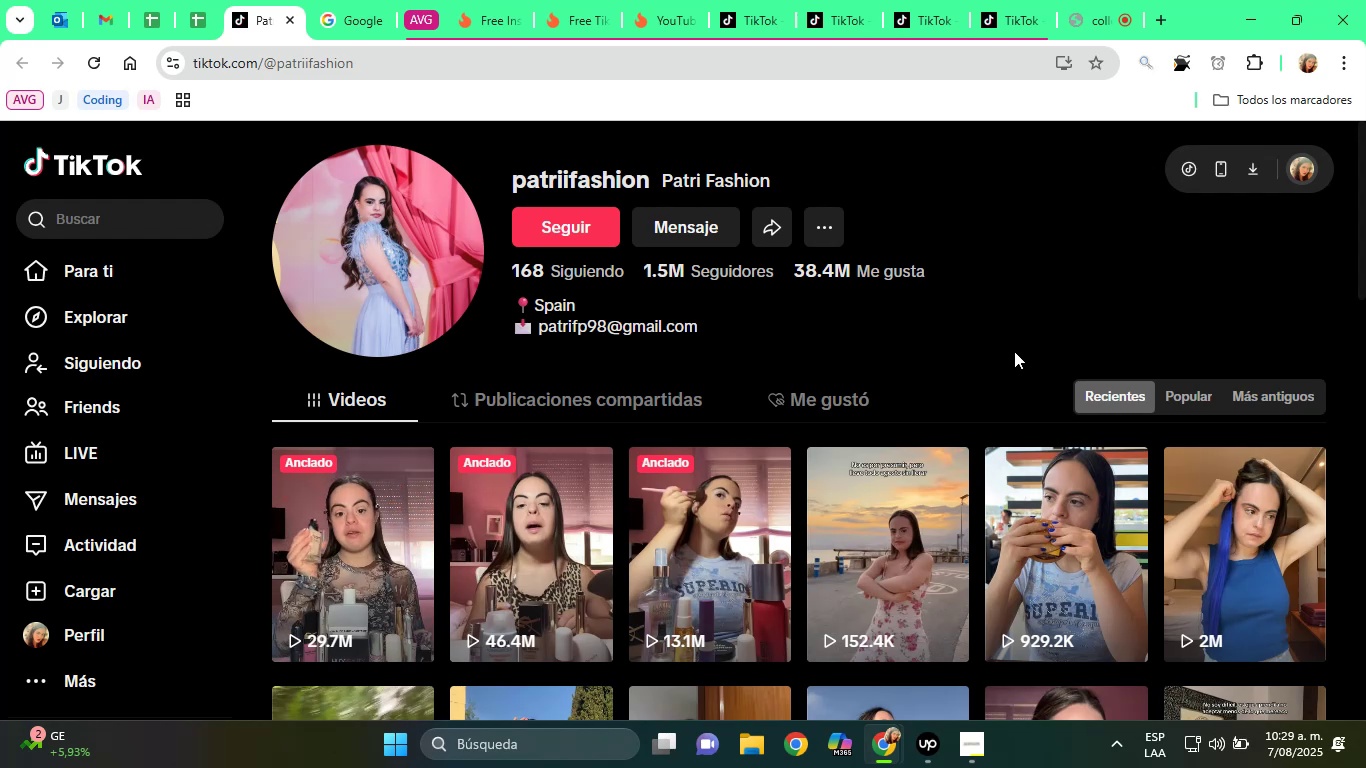 
wait(37.82)
 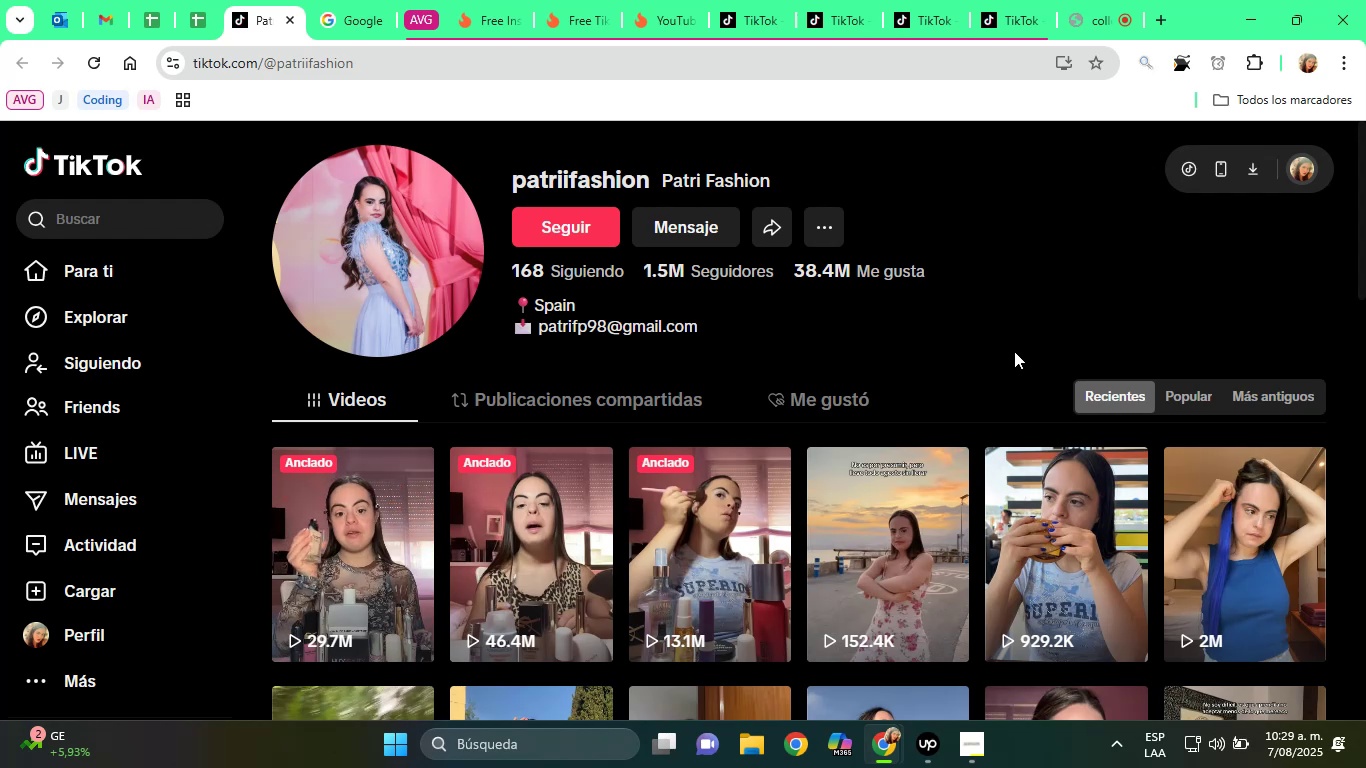 
left_click([370, 531])
 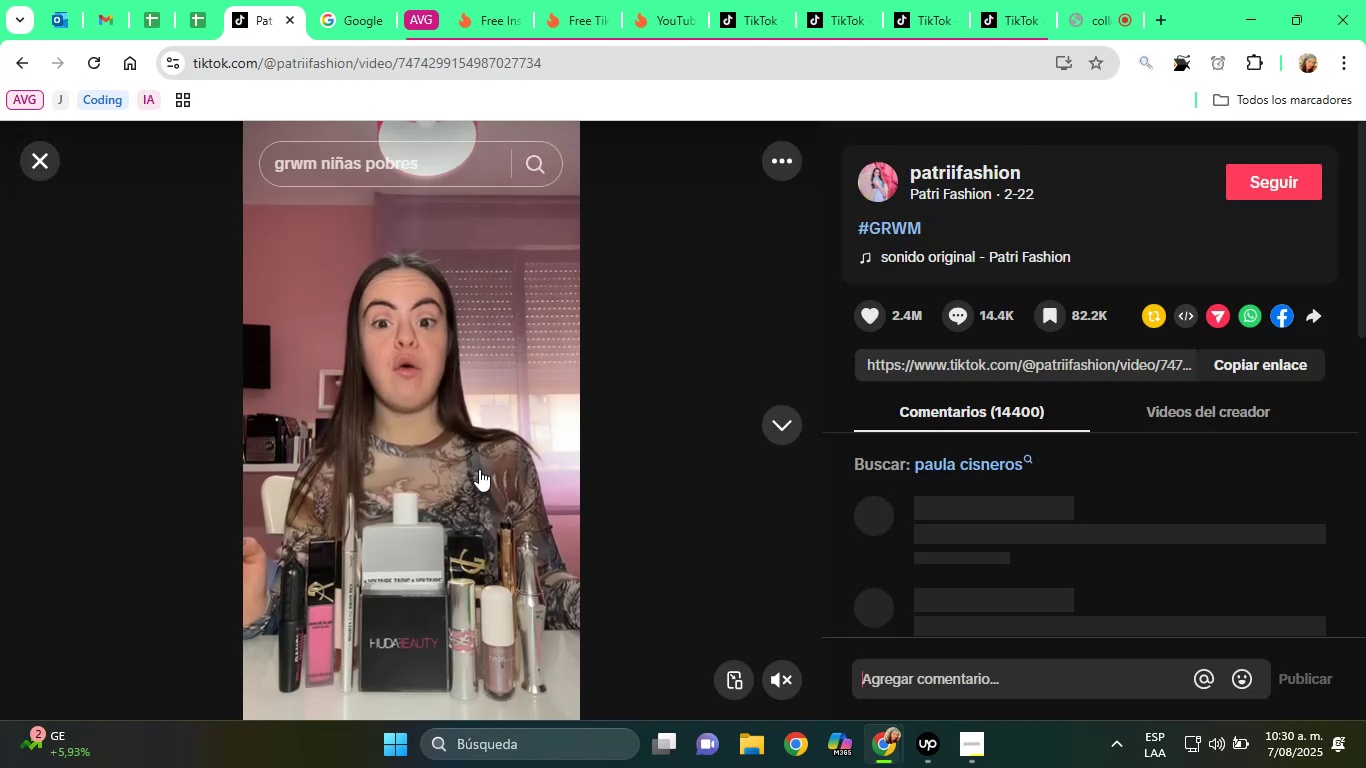 
scroll: coordinate [530, 394], scroll_direction: down, amount: 3.0
 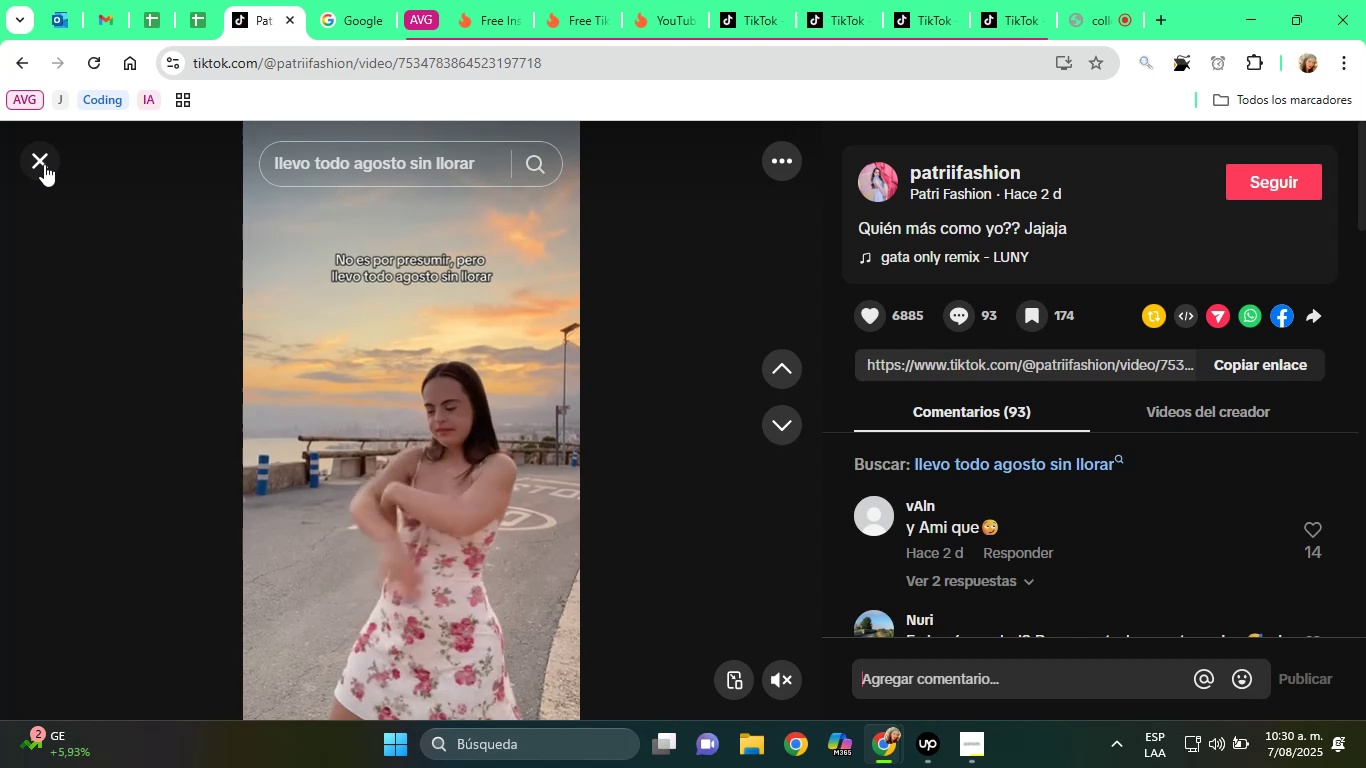 
wait(6.09)
 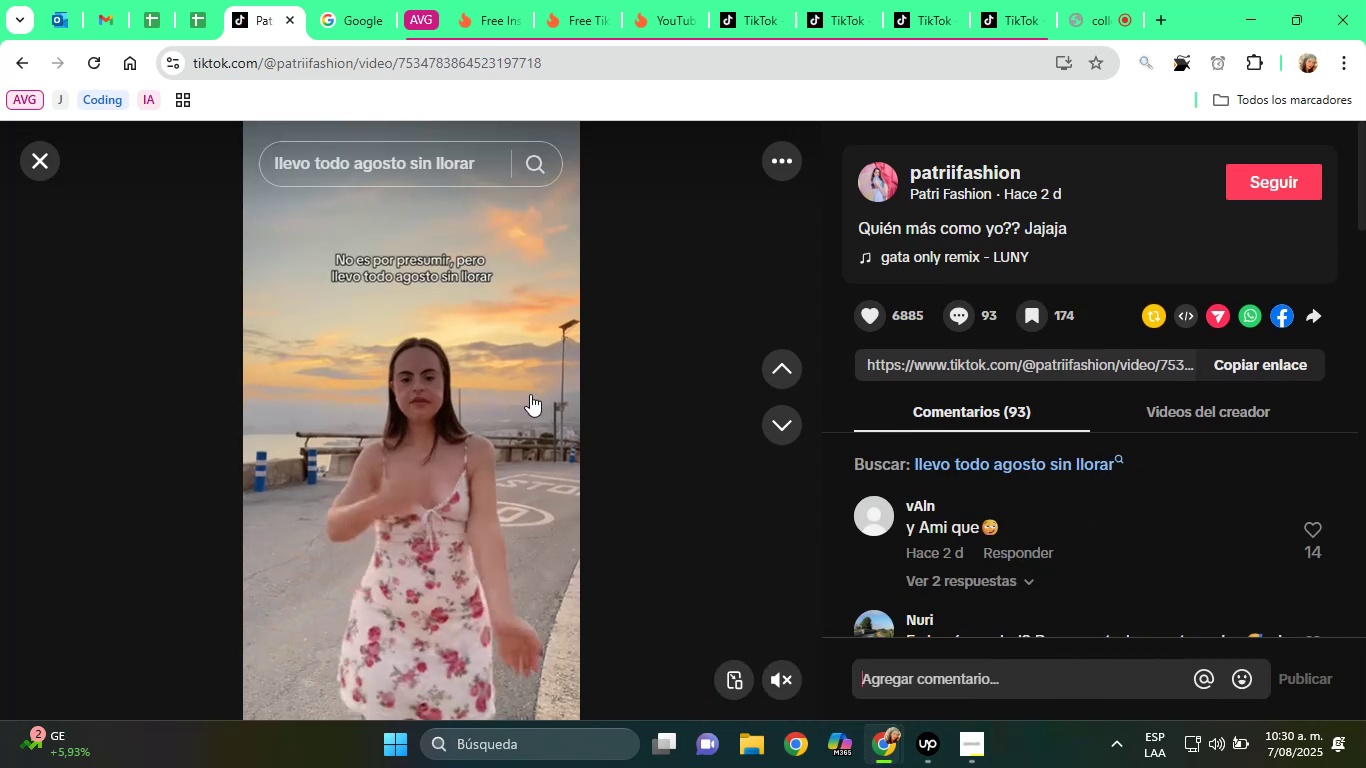 
left_click([44, 164])
 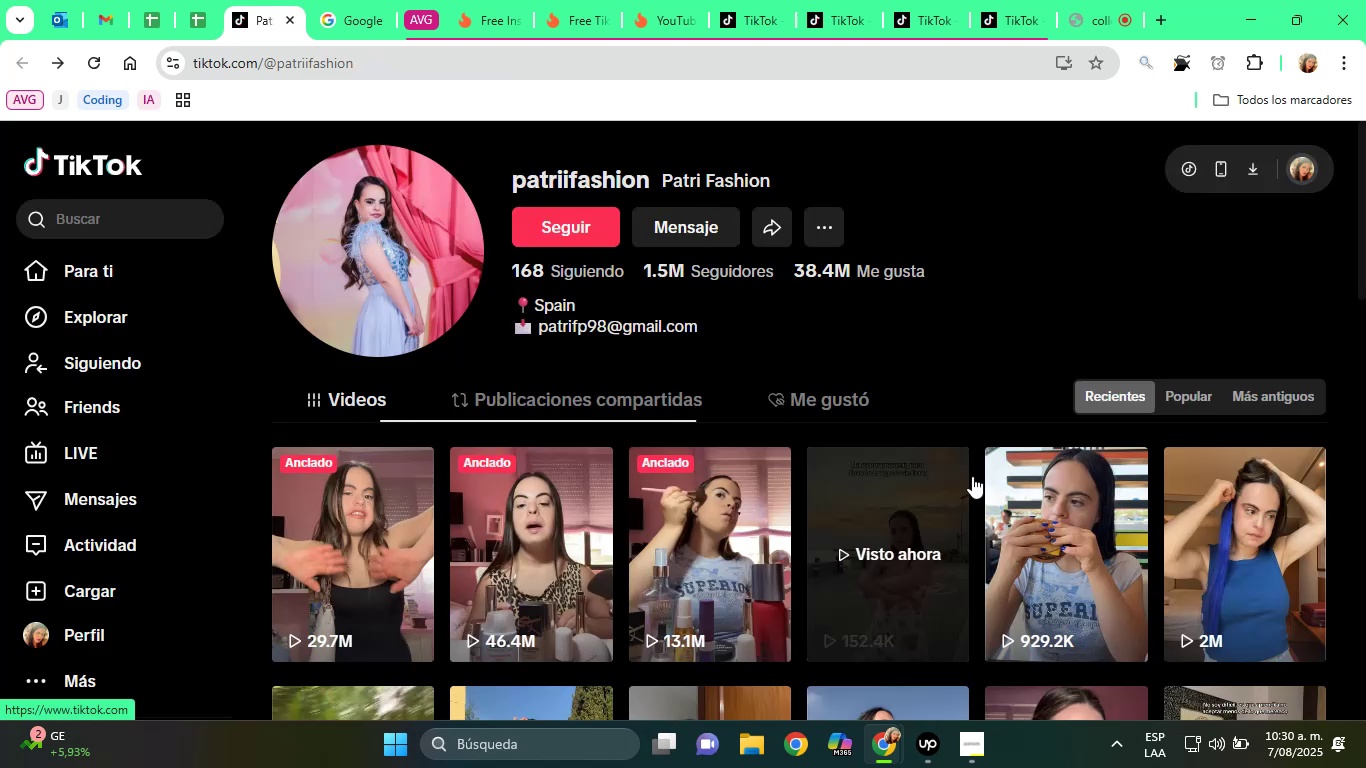 
scroll: coordinate [1140, 452], scroll_direction: down, amount: 1.0
 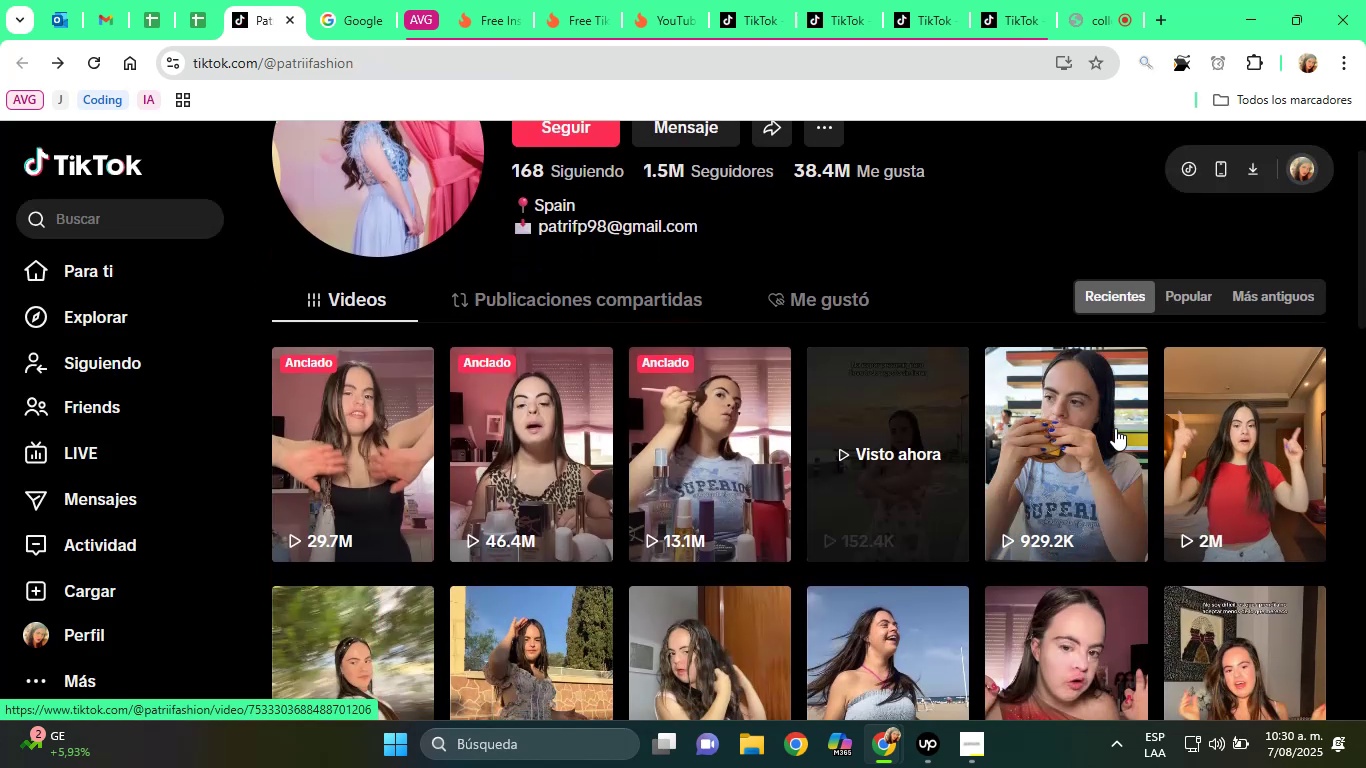 
left_click([1024, 399])
 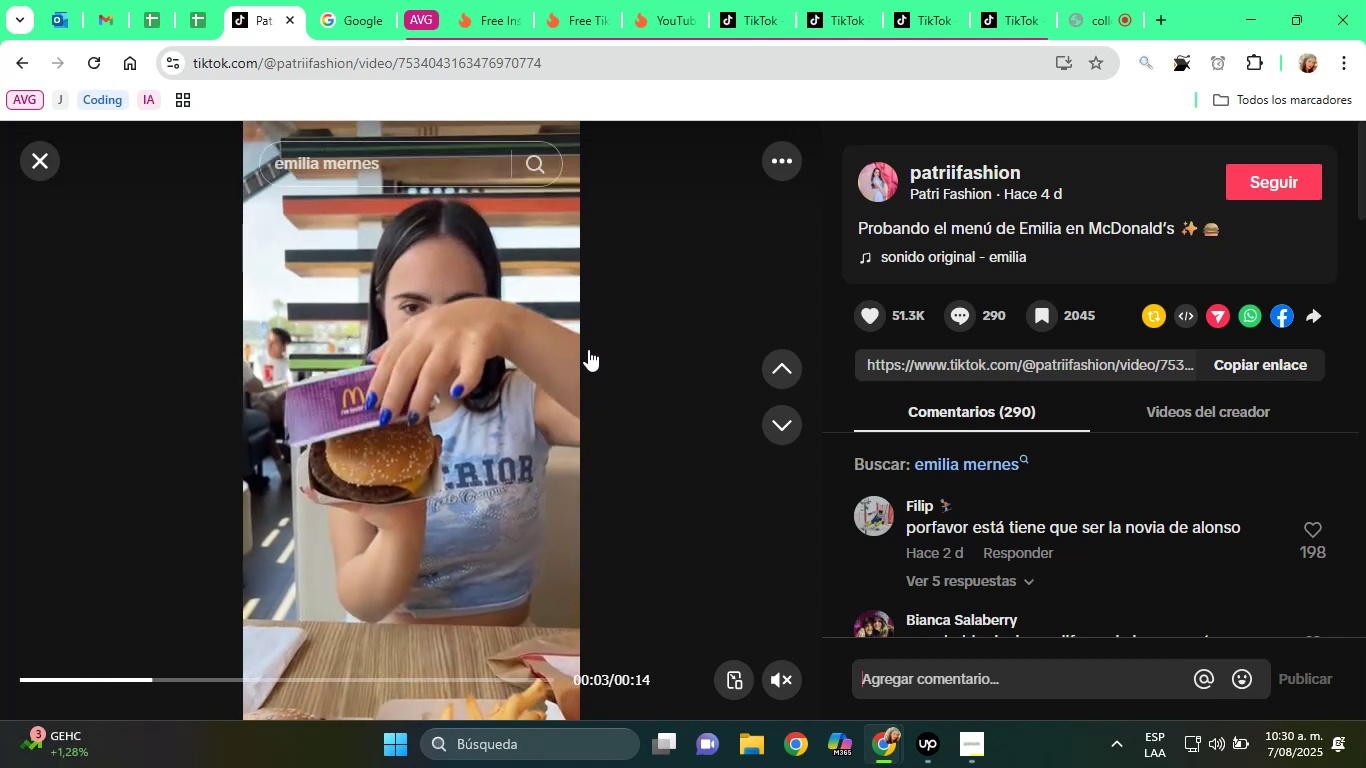 
wait(7.45)
 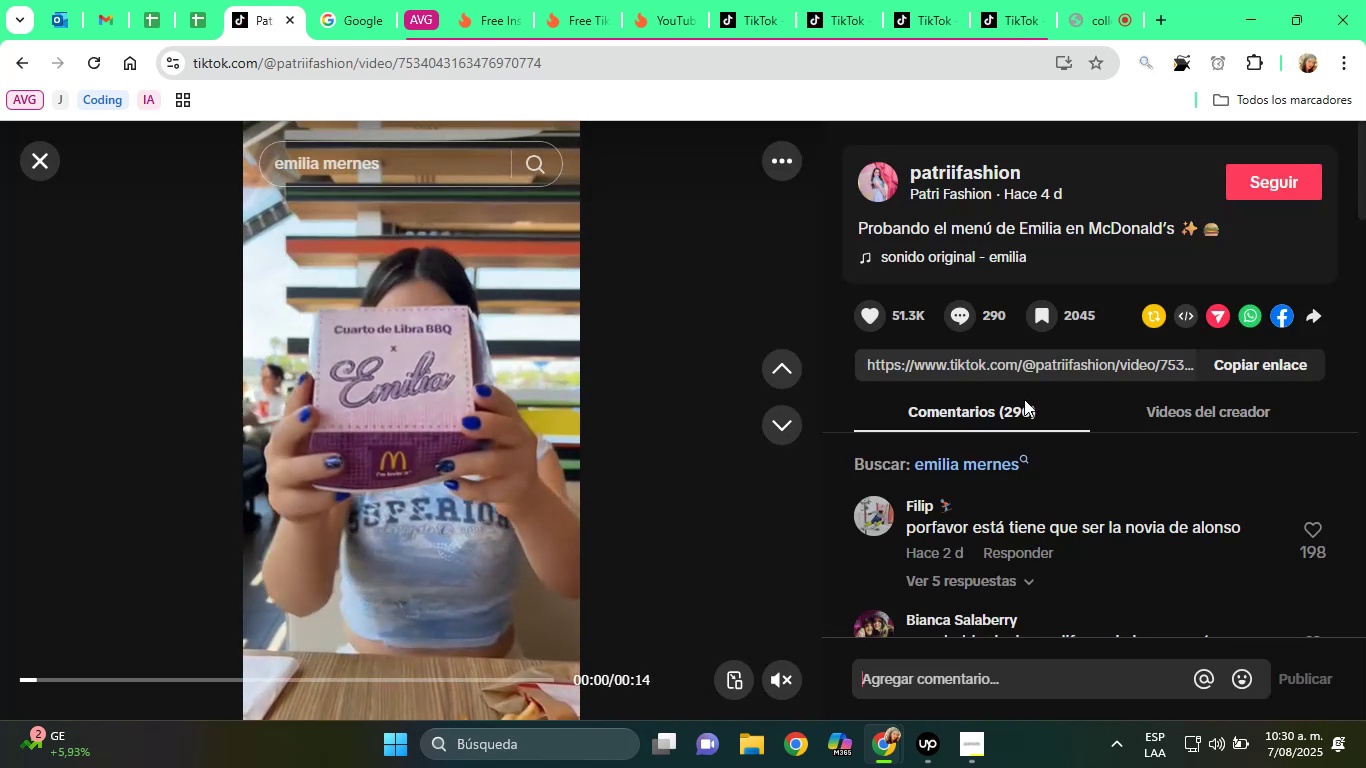 
scroll: coordinate [588, 349], scroll_direction: down, amount: 2.0
 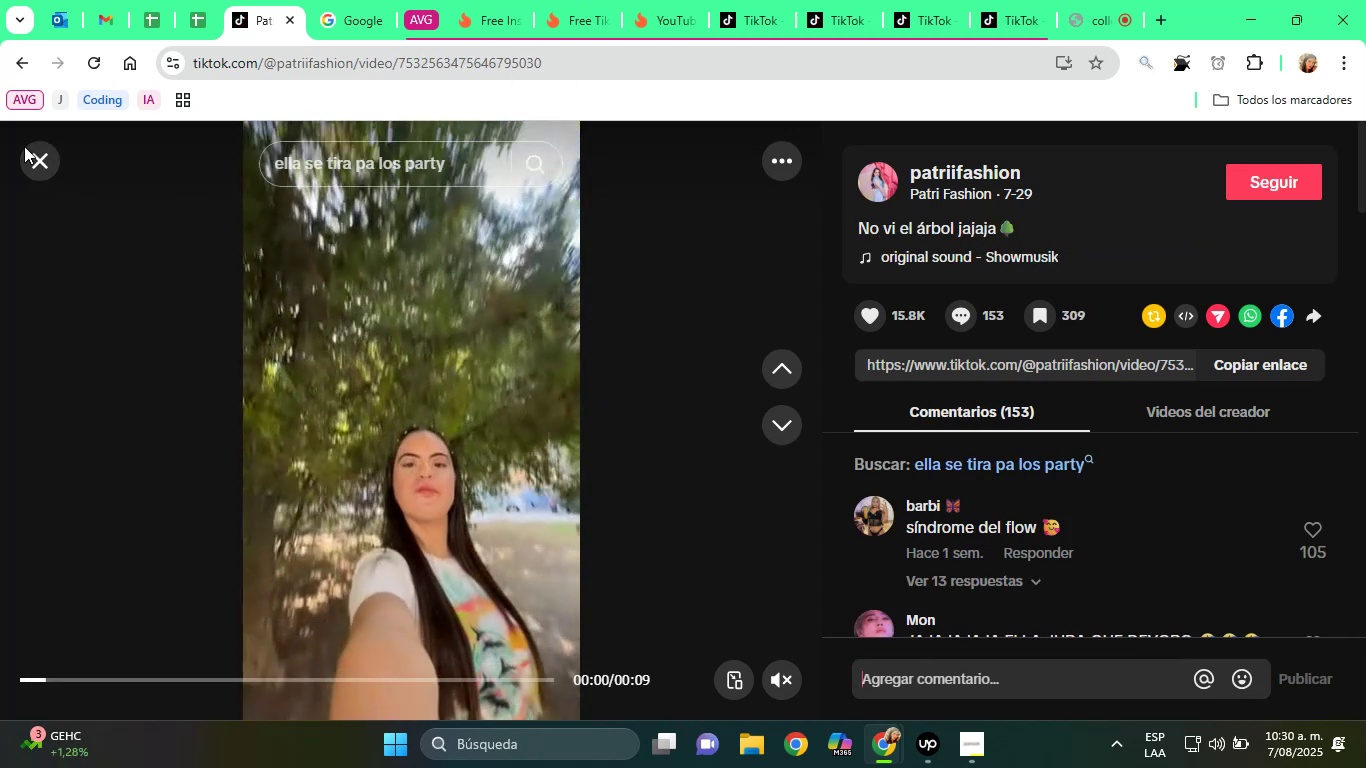 
left_click([24, 146])
 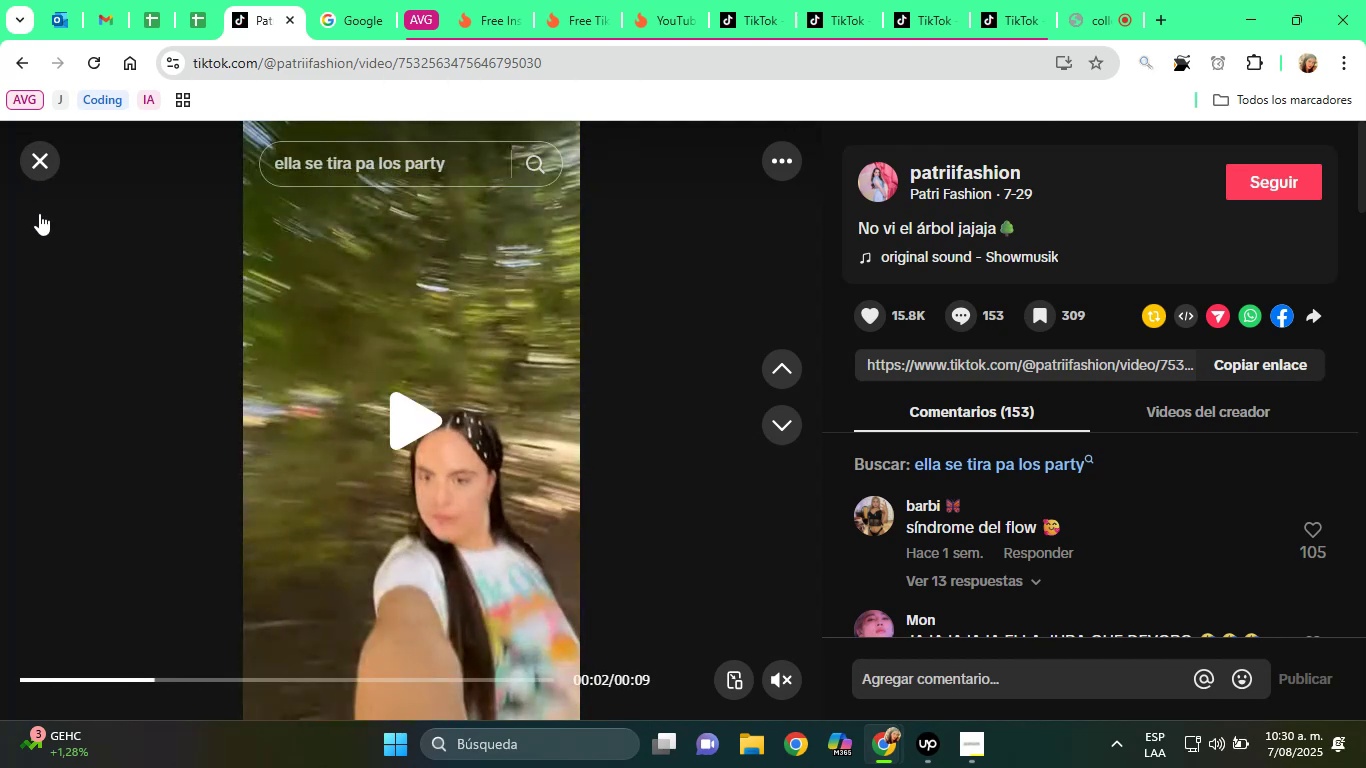 
left_click([41, 166])
 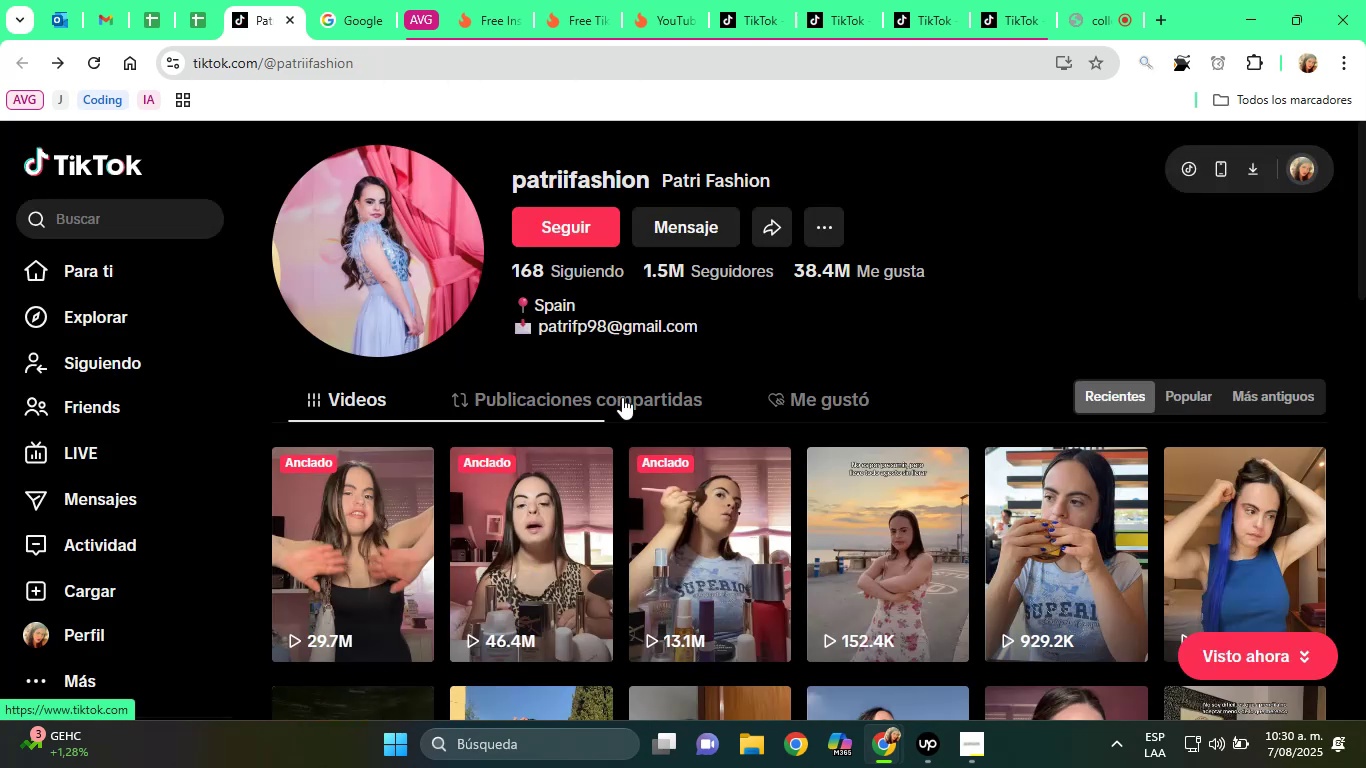 
scroll: coordinate [577, 448], scroll_direction: down, amount: 4.0
 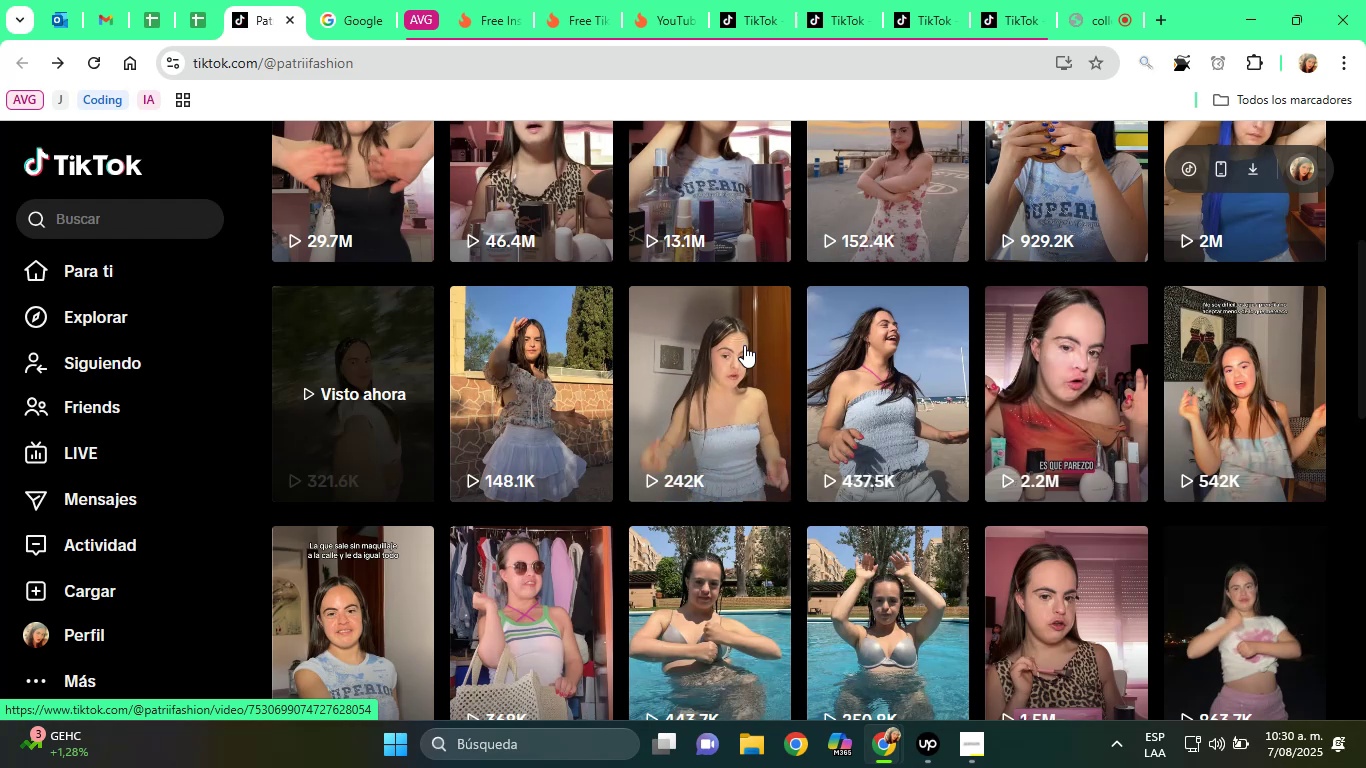 
wait(20.33)
 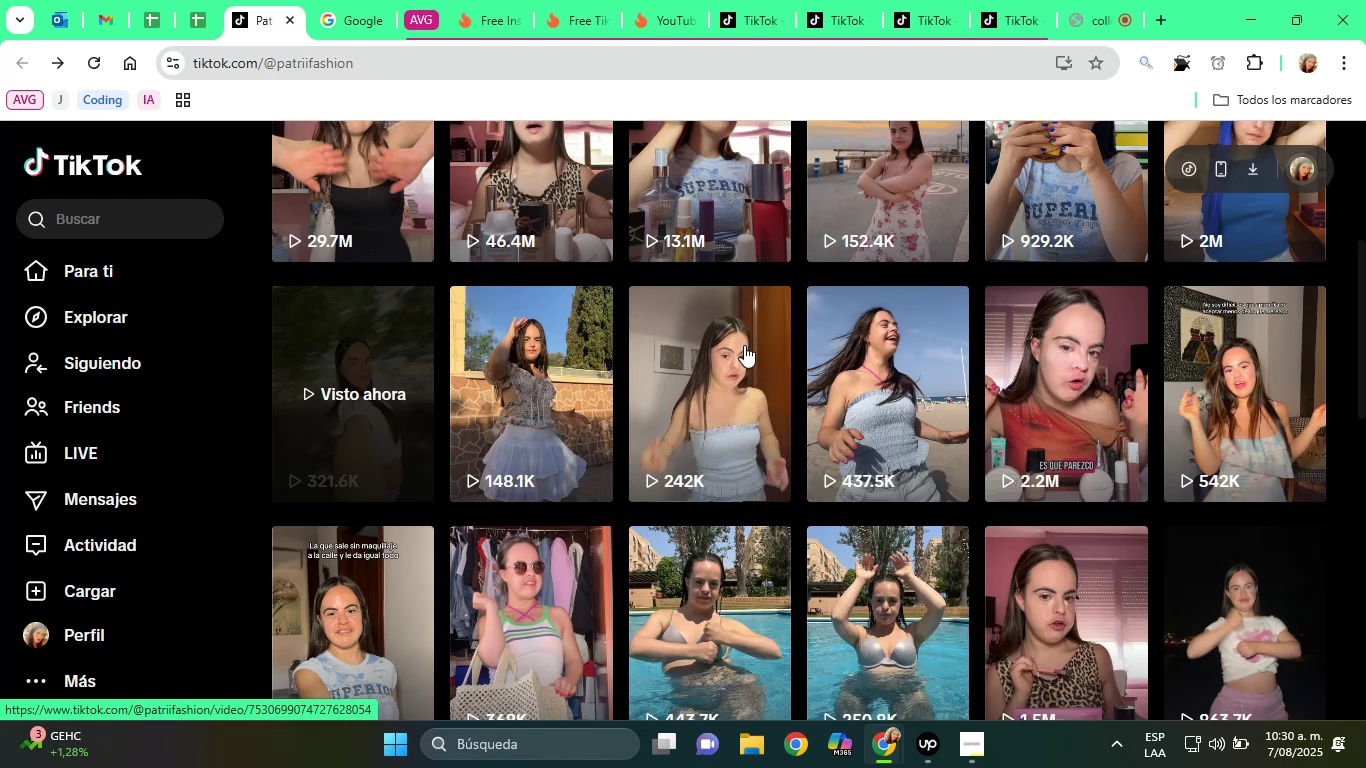 
left_click([724, 351])
 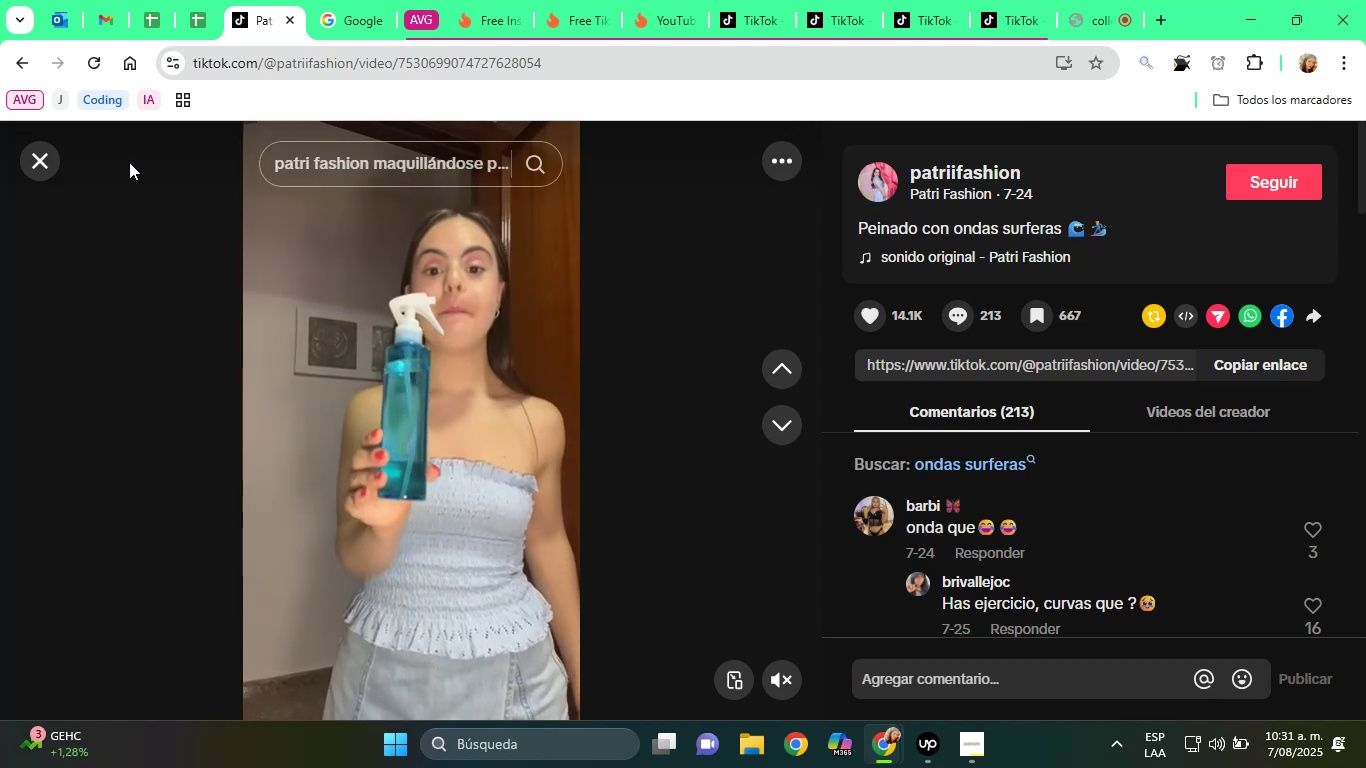 
wait(31.38)
 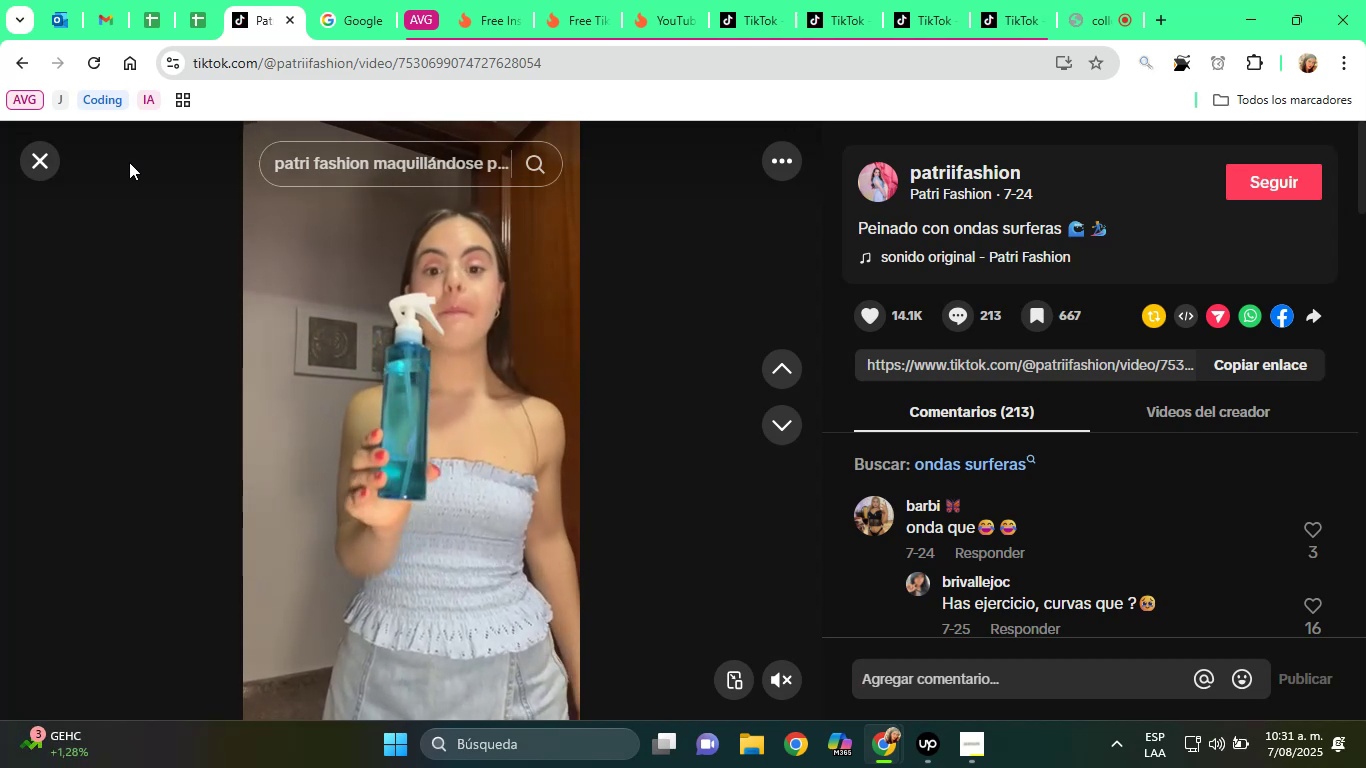 
mouse_move([179, 235])
 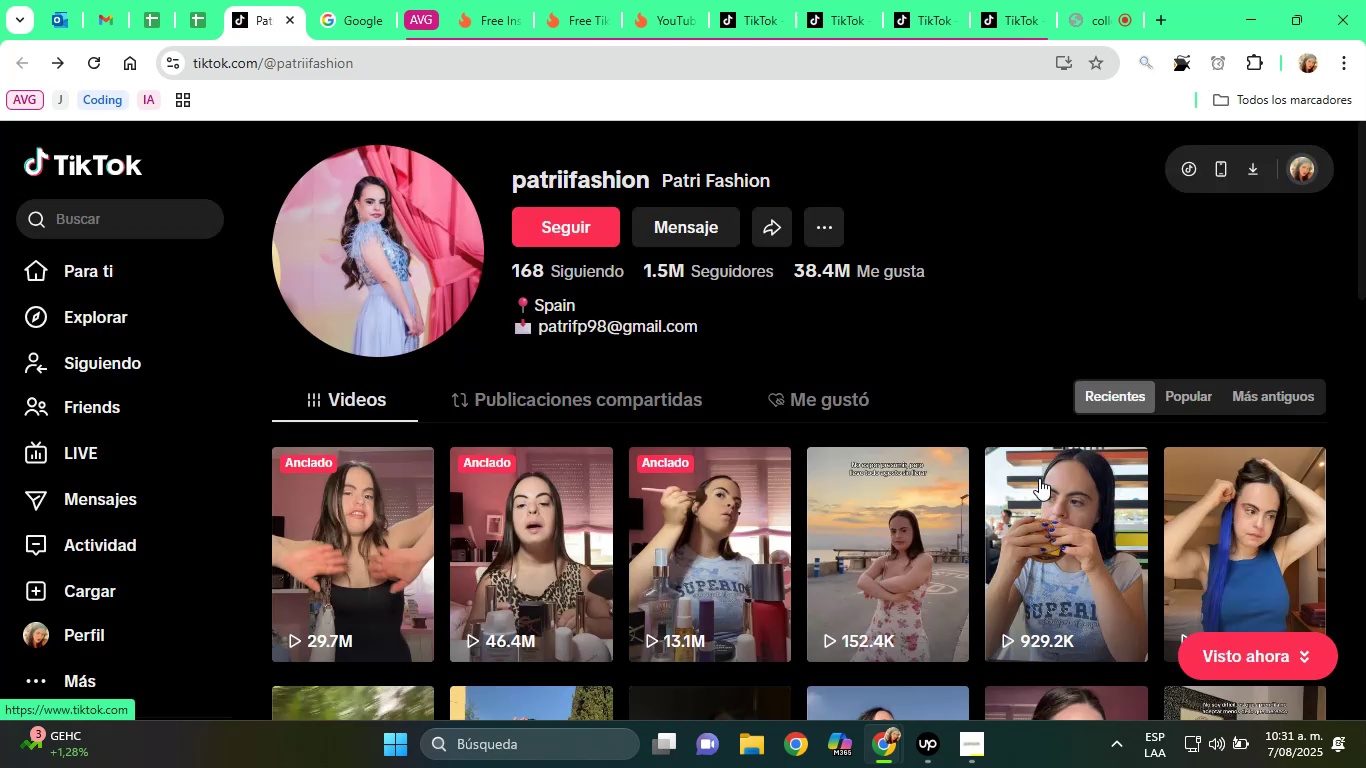 
scroll: coordinate [1245, 489], scroll_direction: down, amount: 4.0
 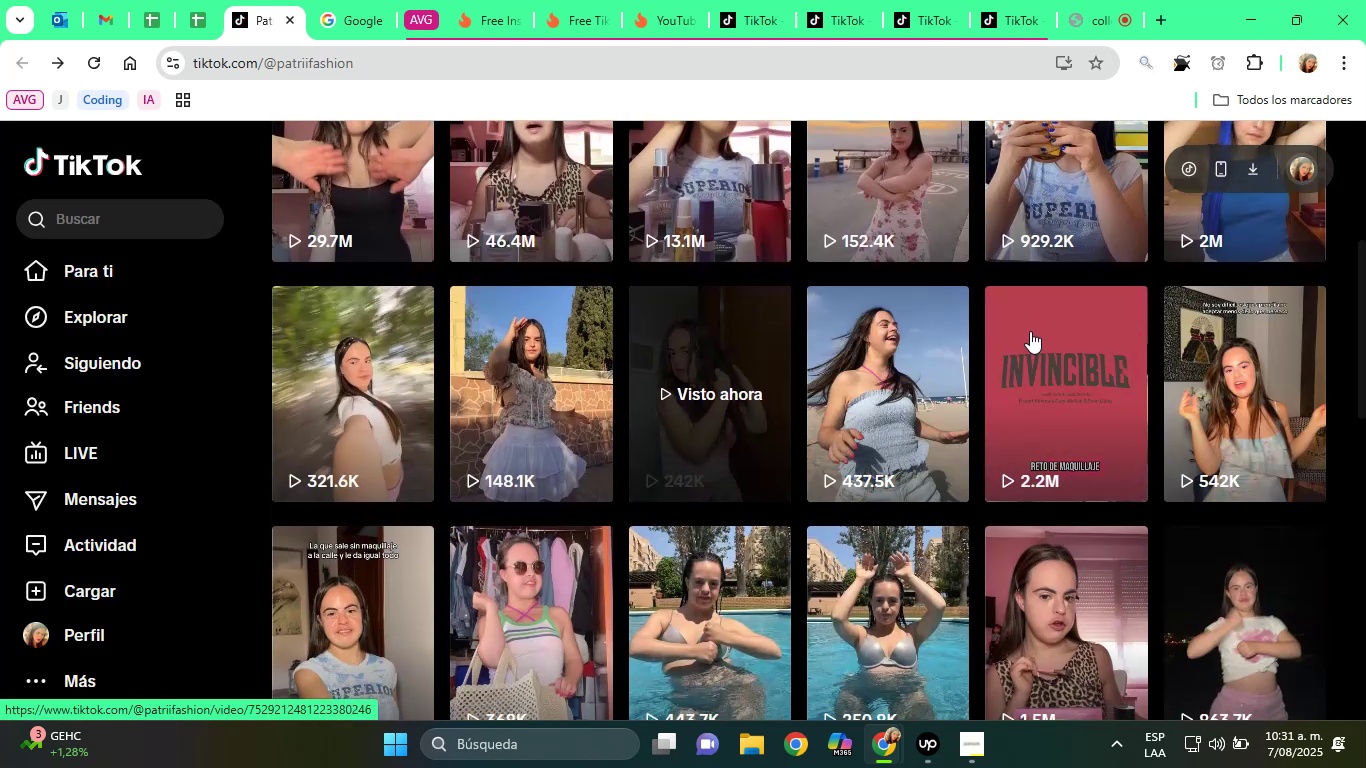 
left_click([1056, 327])
 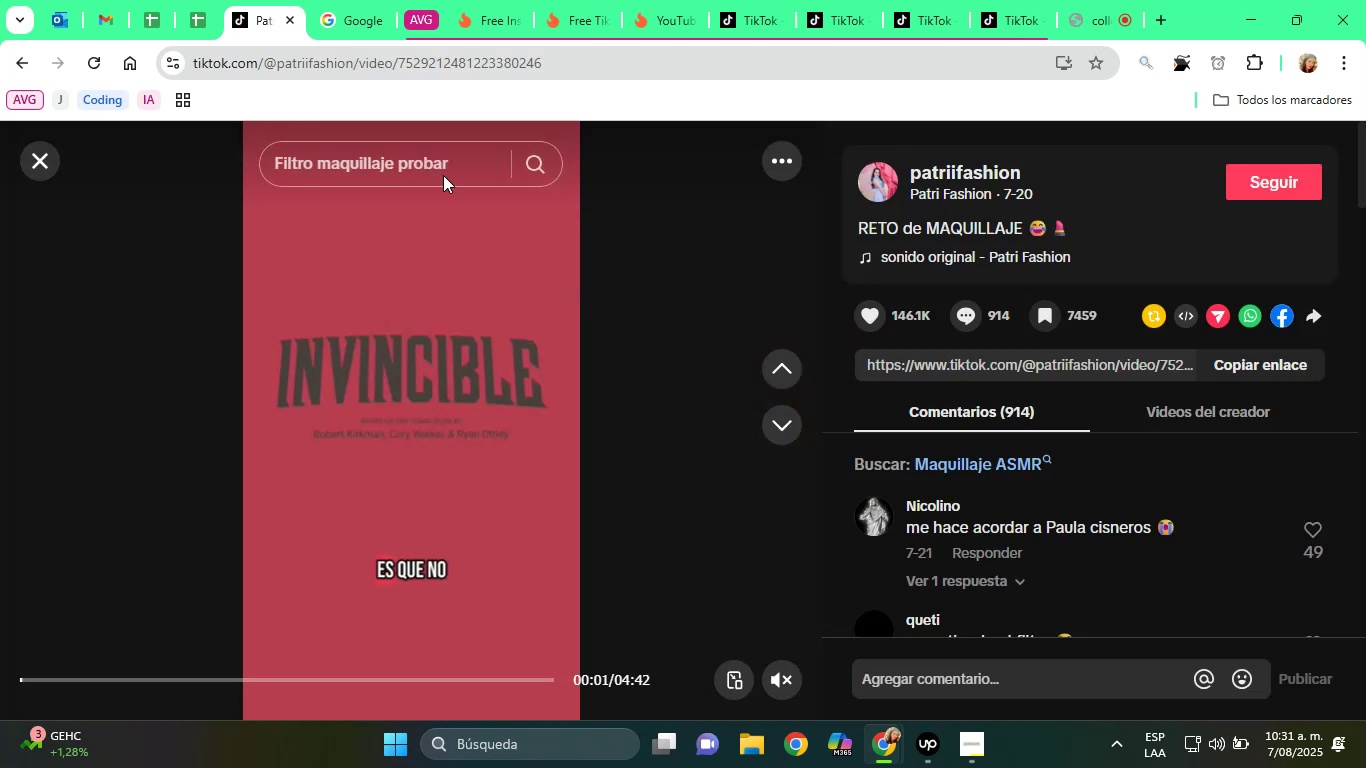 
left_click([47, 164])
 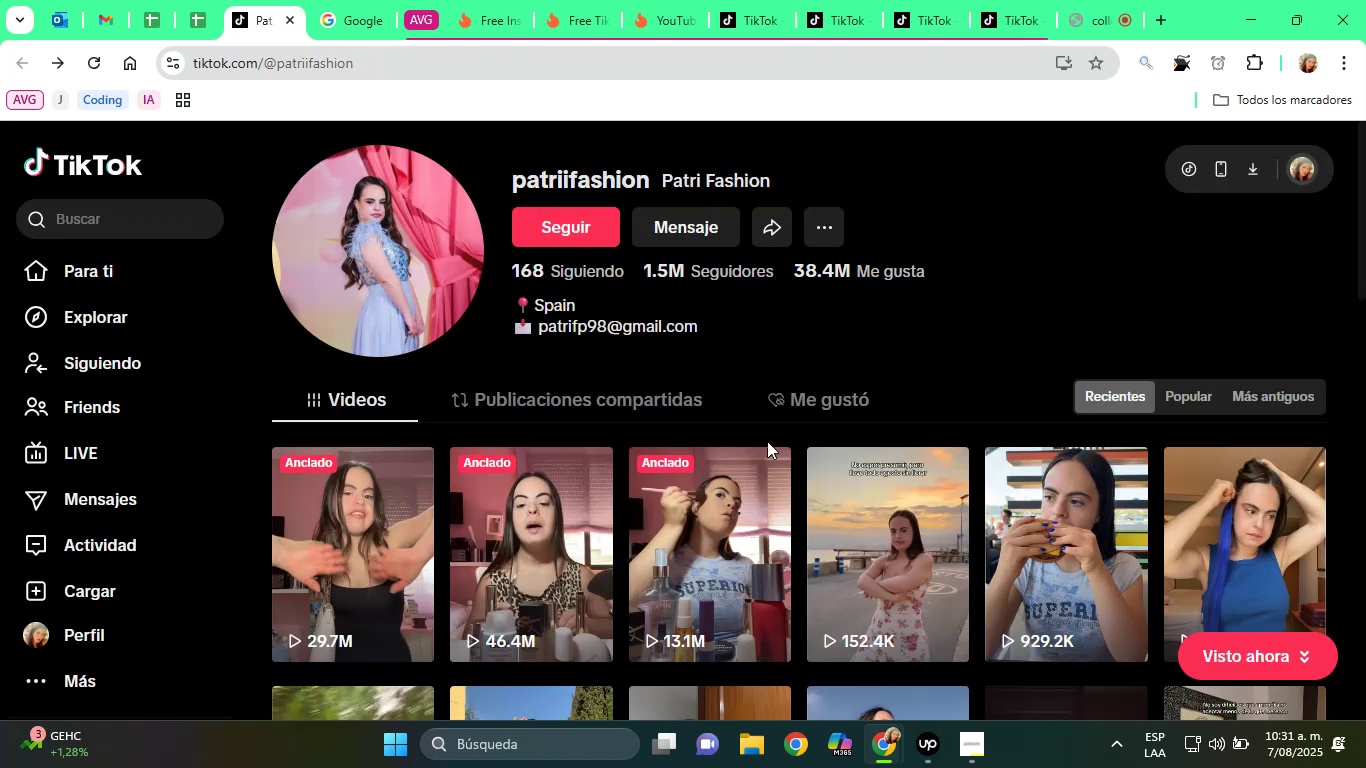 
scroll: coordinate [1231, 347], scroll_direction: down, amount: 6.0
 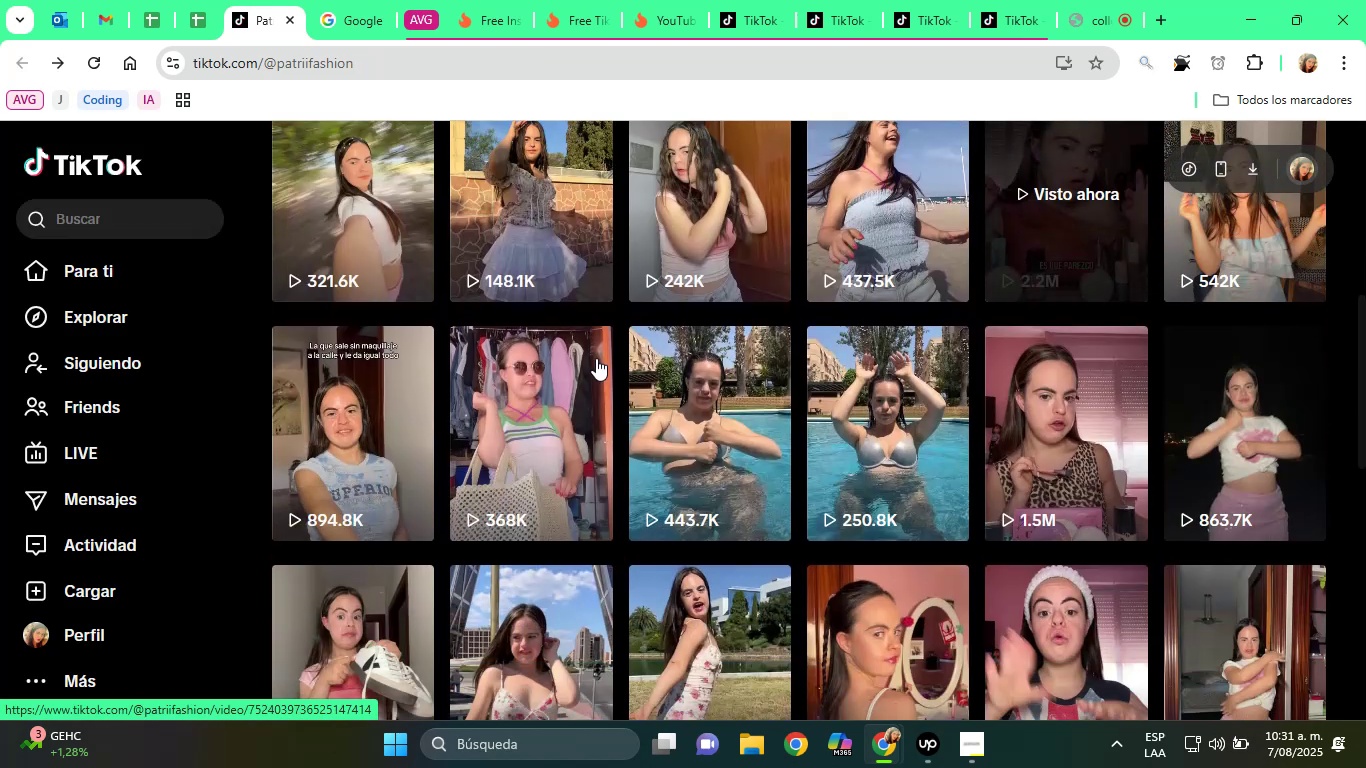 
mouse_move([480, 356])
 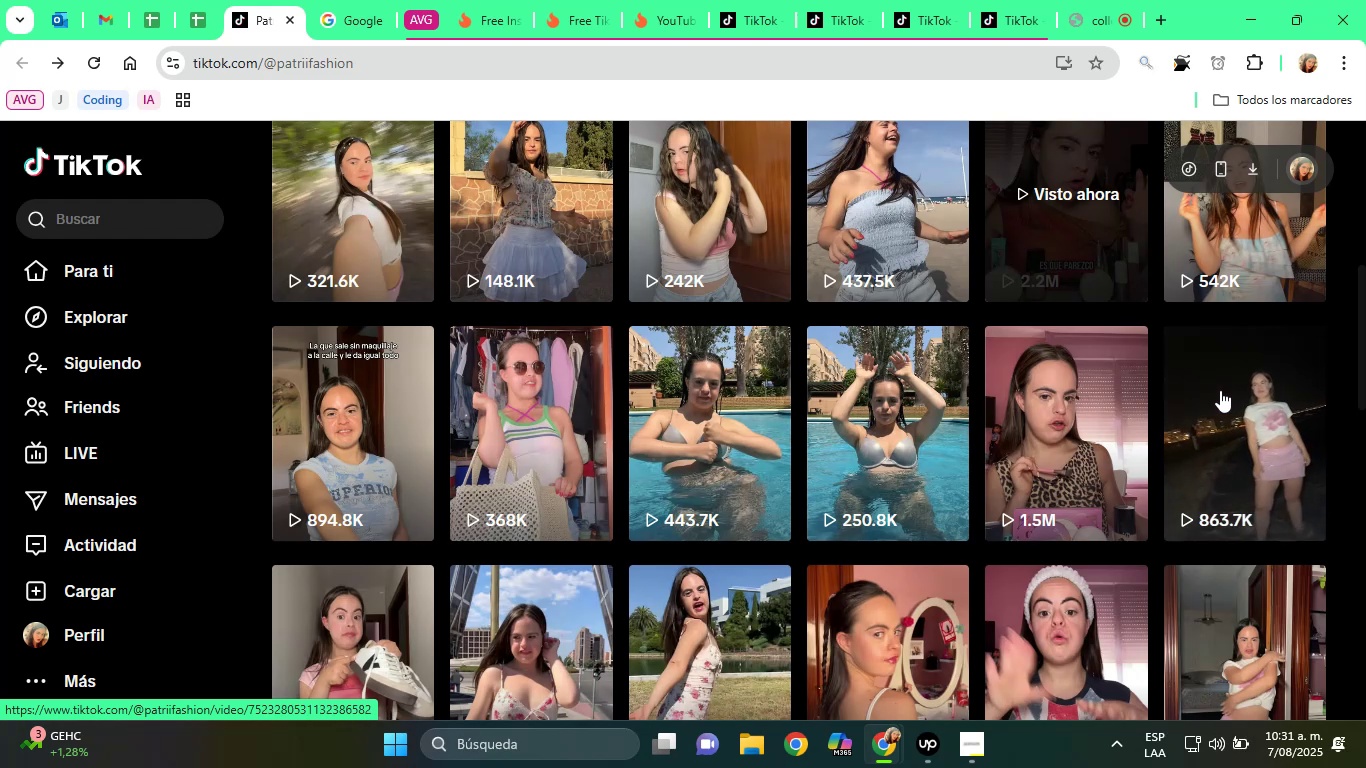 
mouse_move([1046, 405])
 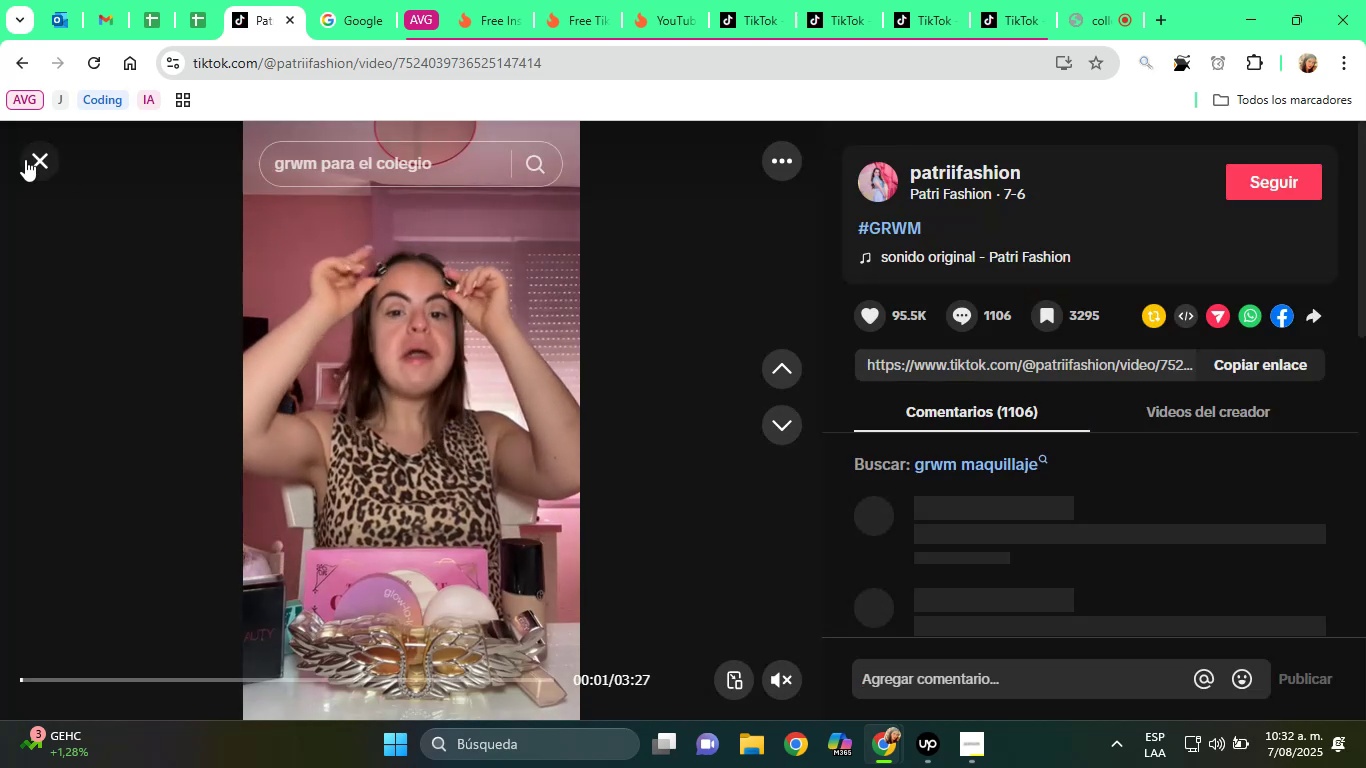 
left_click([37, 161])
 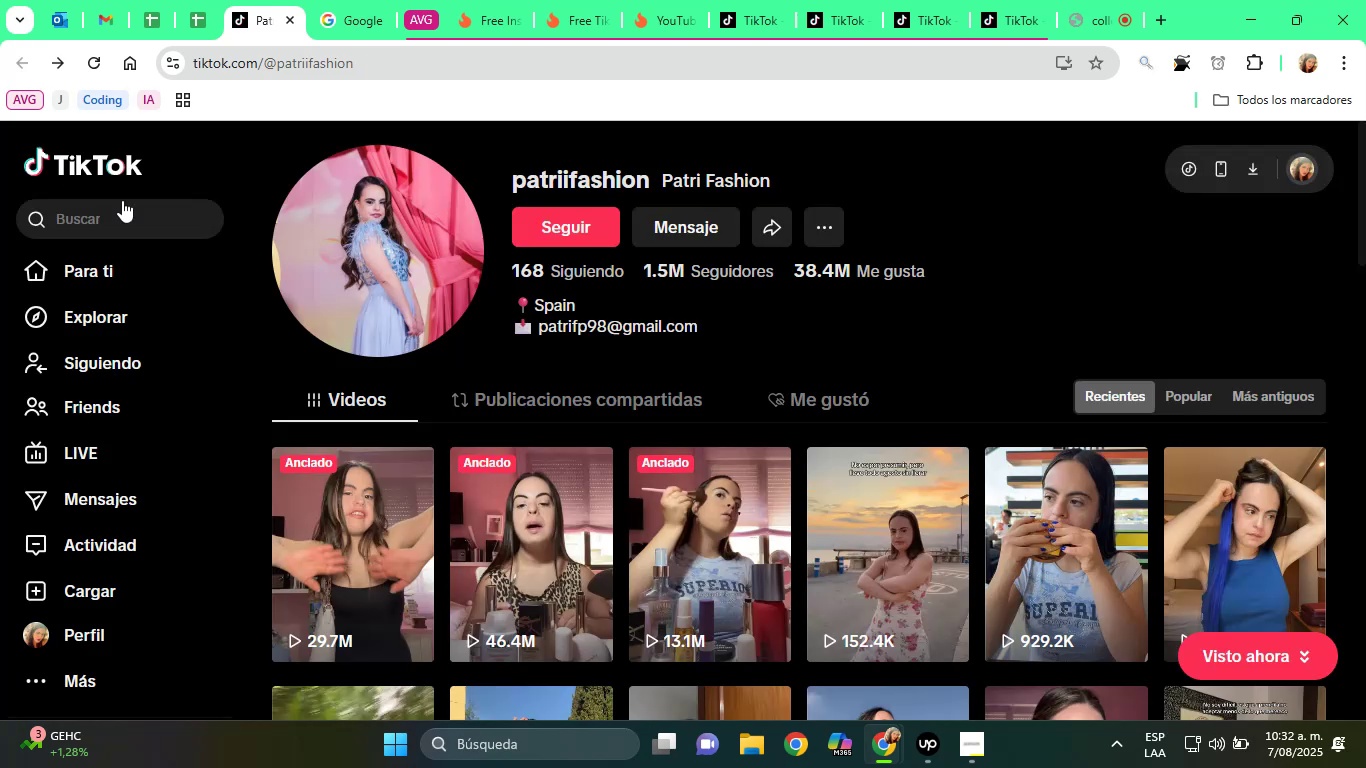 
scroll: coordinate [830, 413], scroll_direction: down, amount: 9.0
 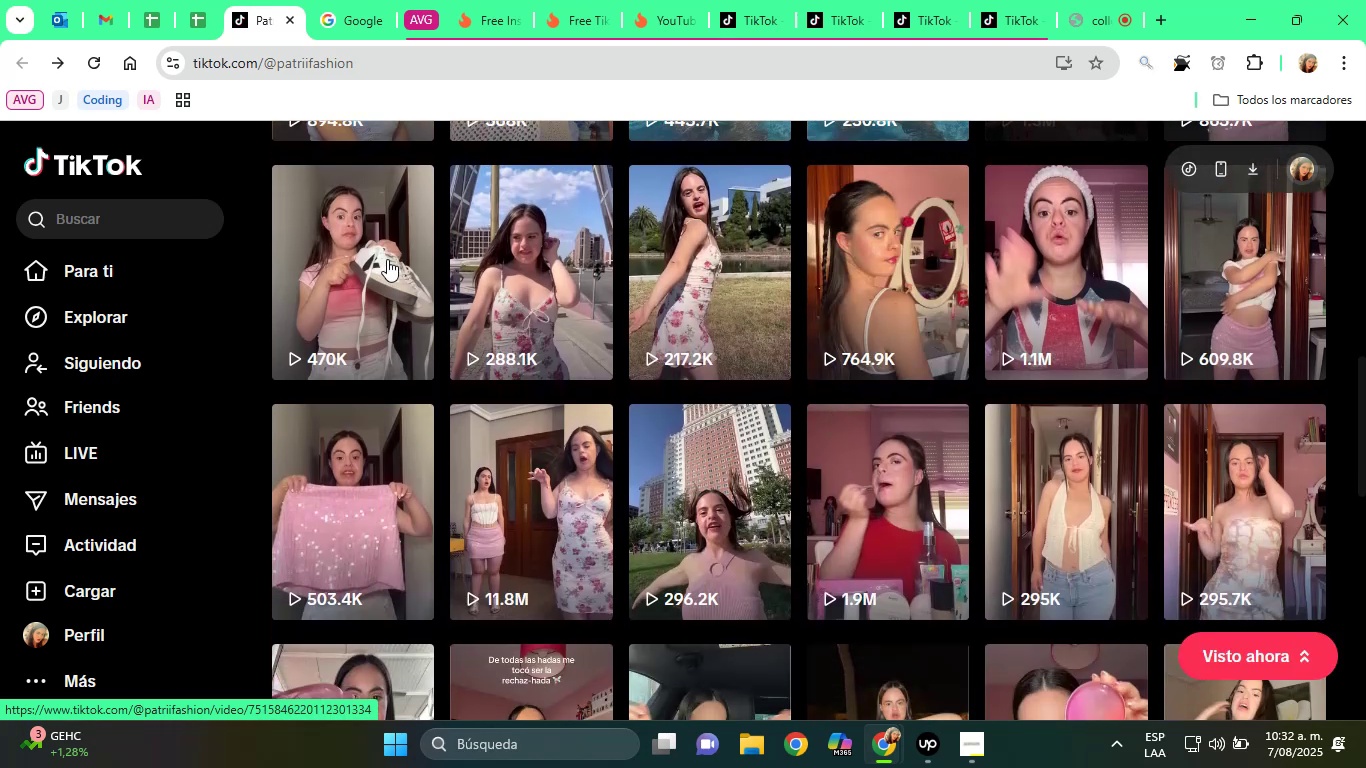 
left_click([374, 243])
 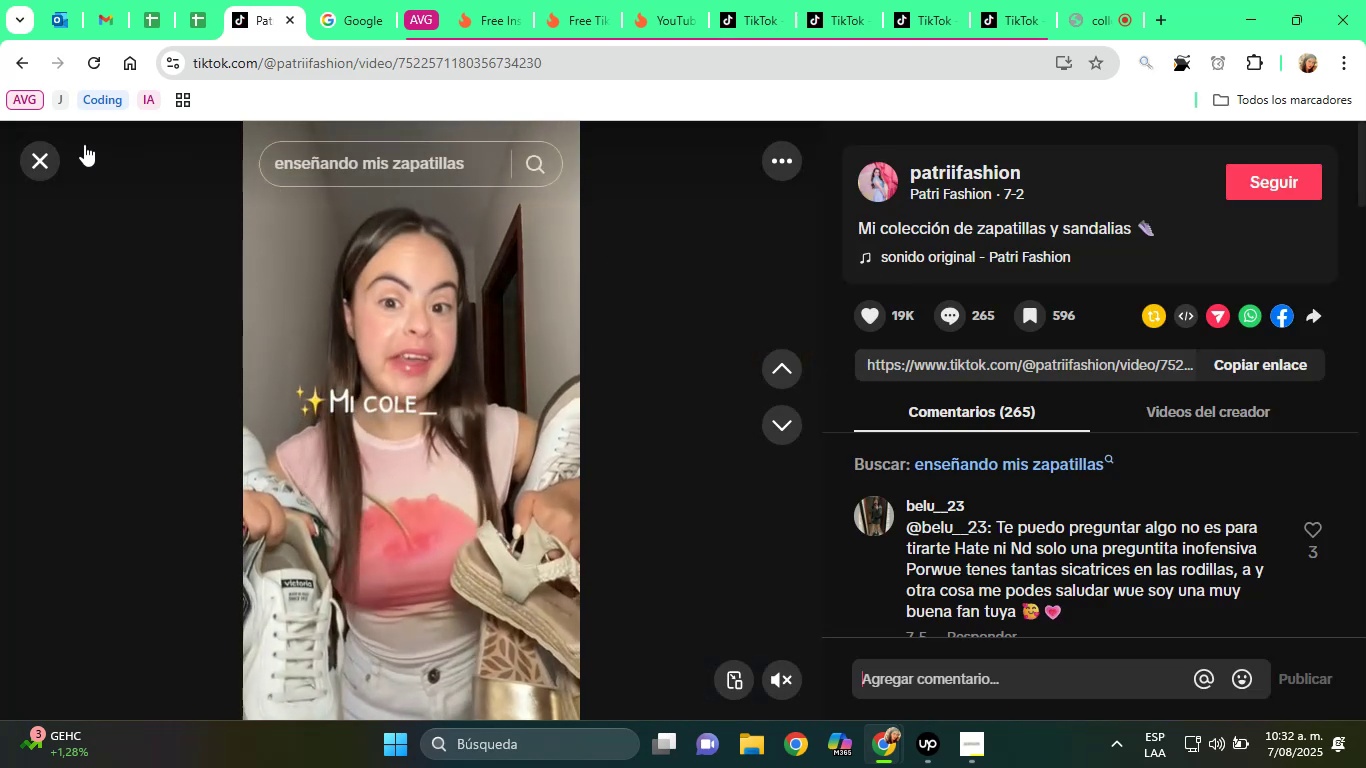 
left_click([40, 148])
 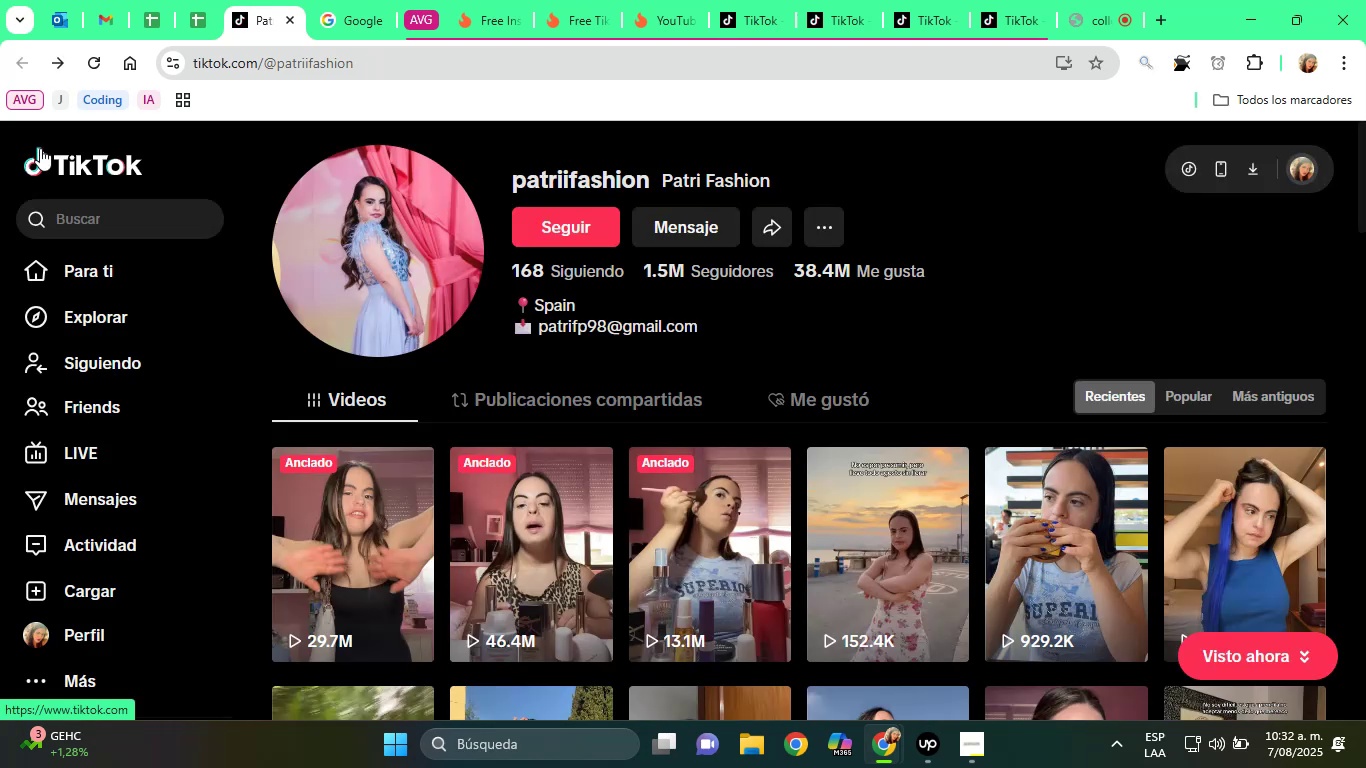 
scroll: coordinate [677, 373], scroll_direction: down, amount: 10.0
 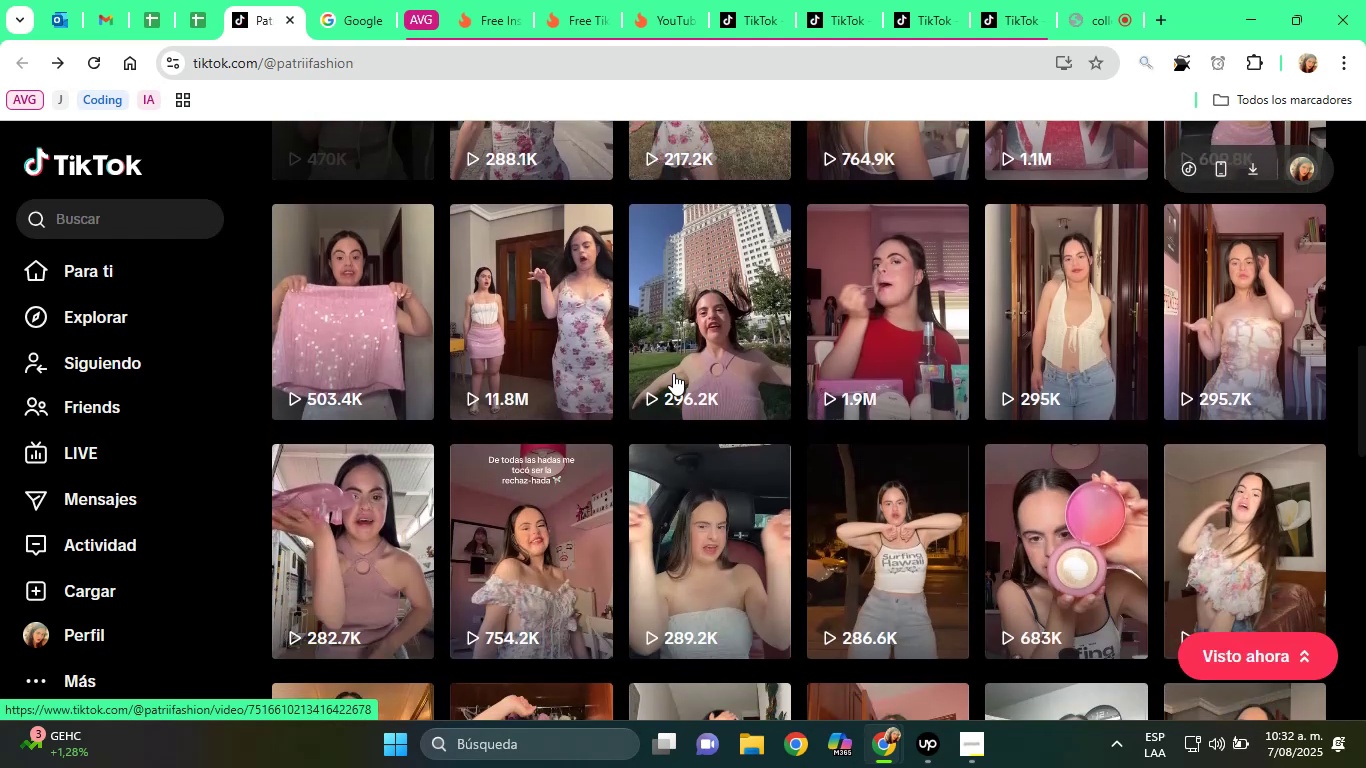 
scroll: coordinate [643, 372], scroll_direction: up, amount: 19.0
 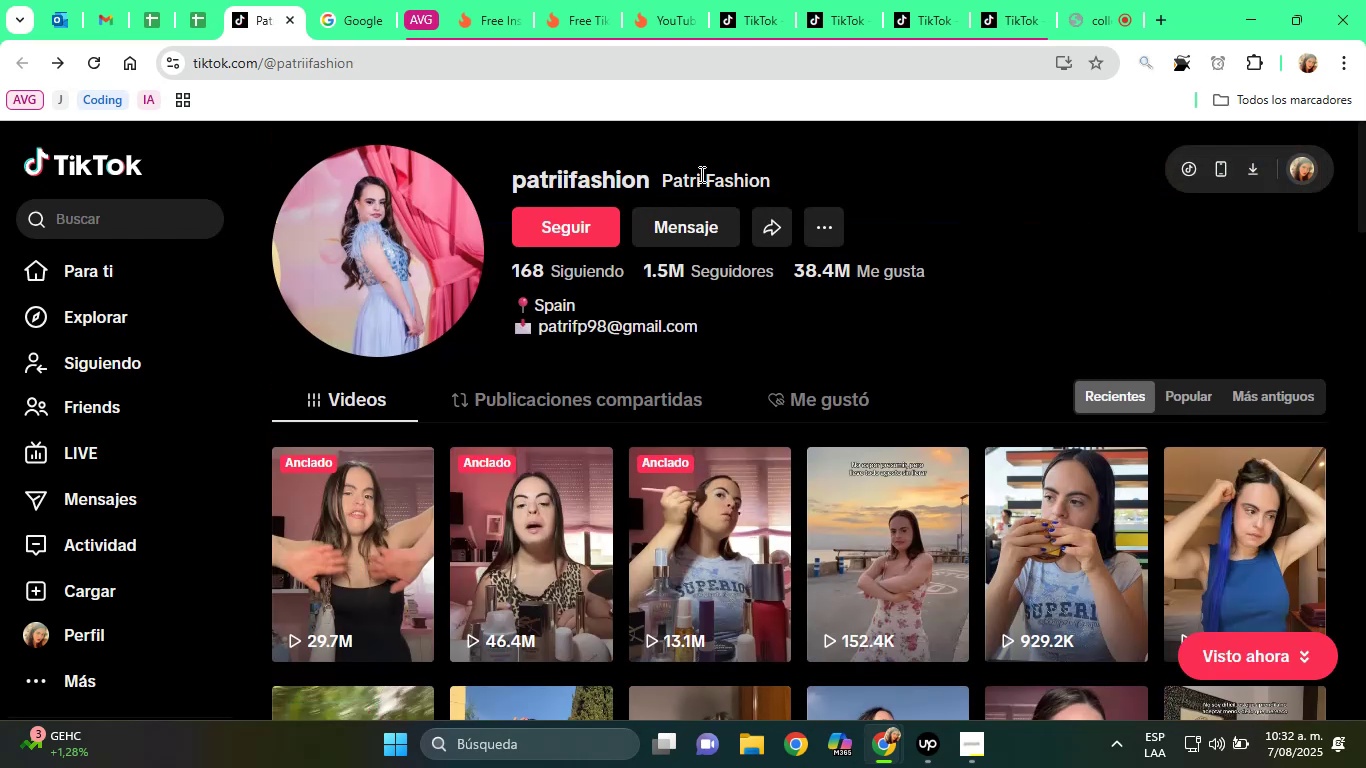 
double_click([580, 178])
 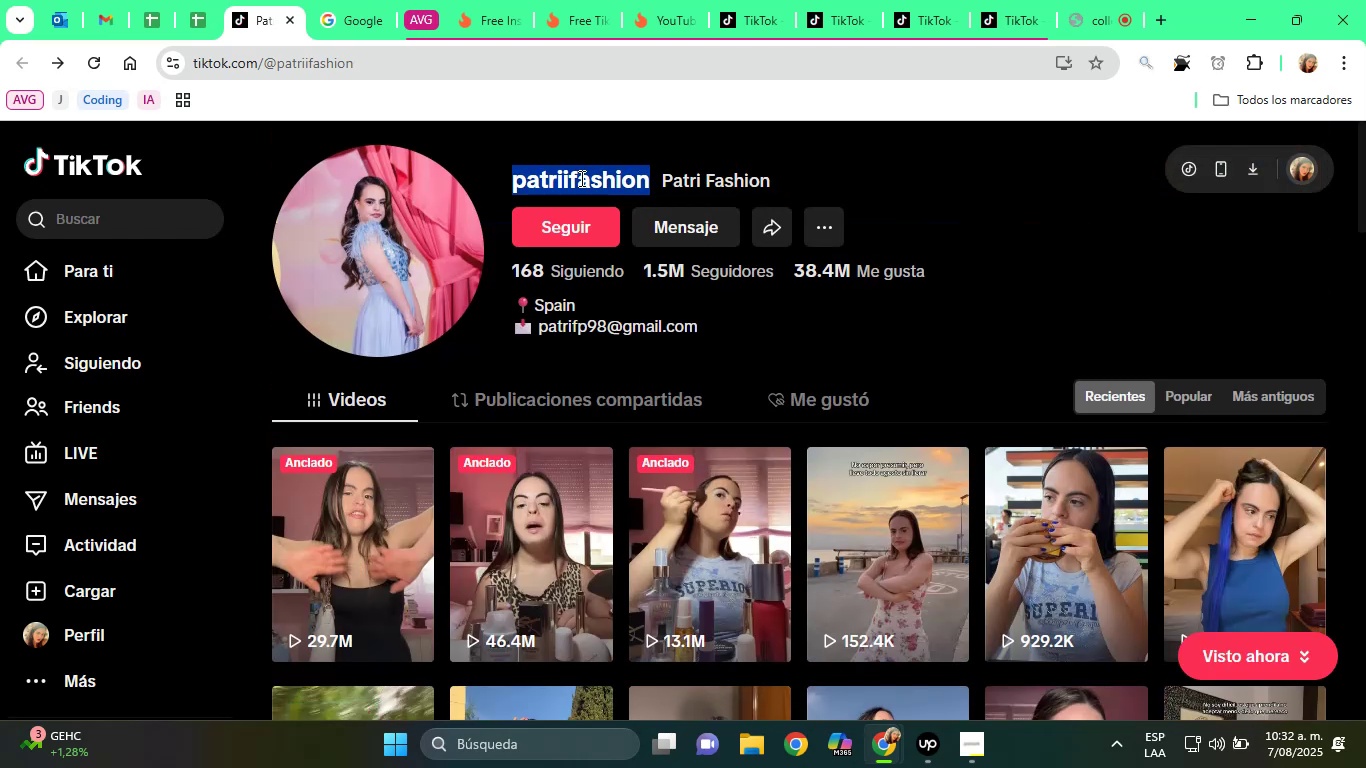 
triple_click([580, 178])
 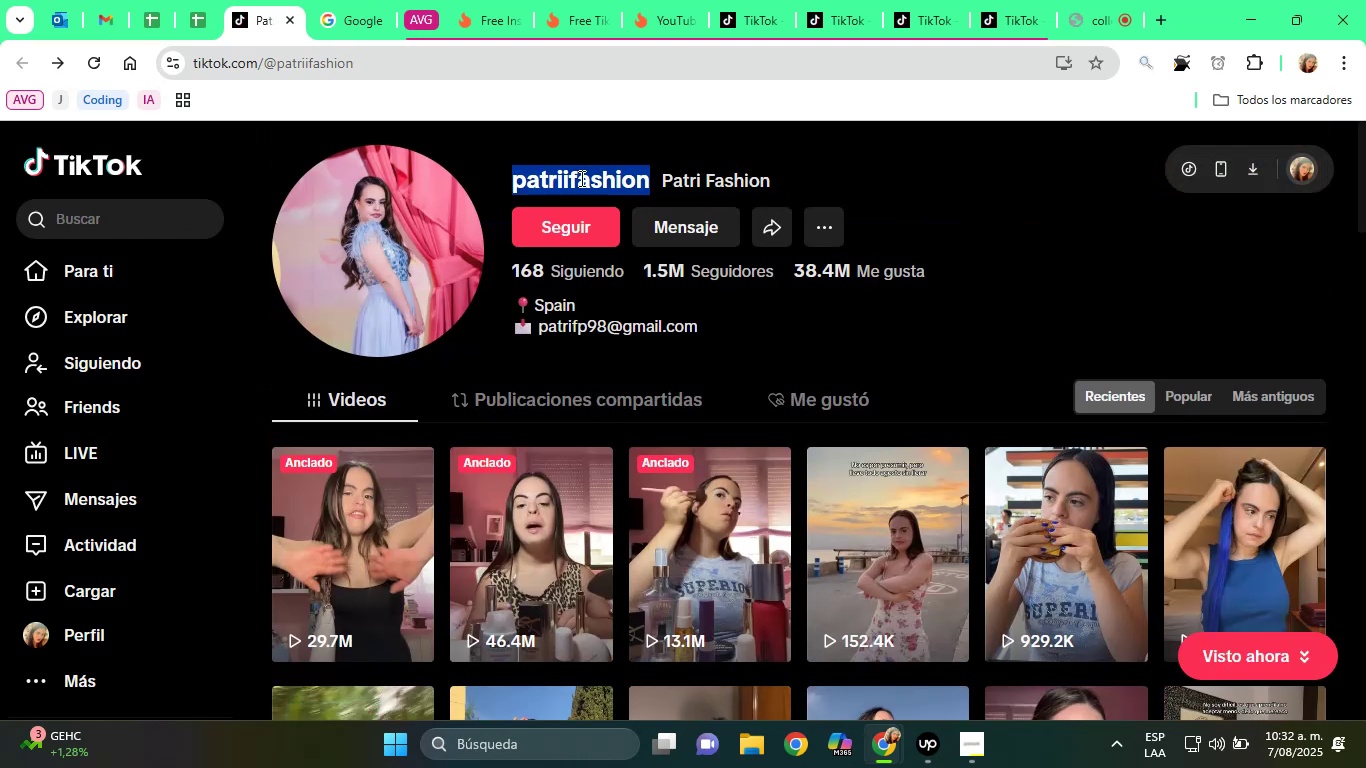 
right_click([580, 178])
 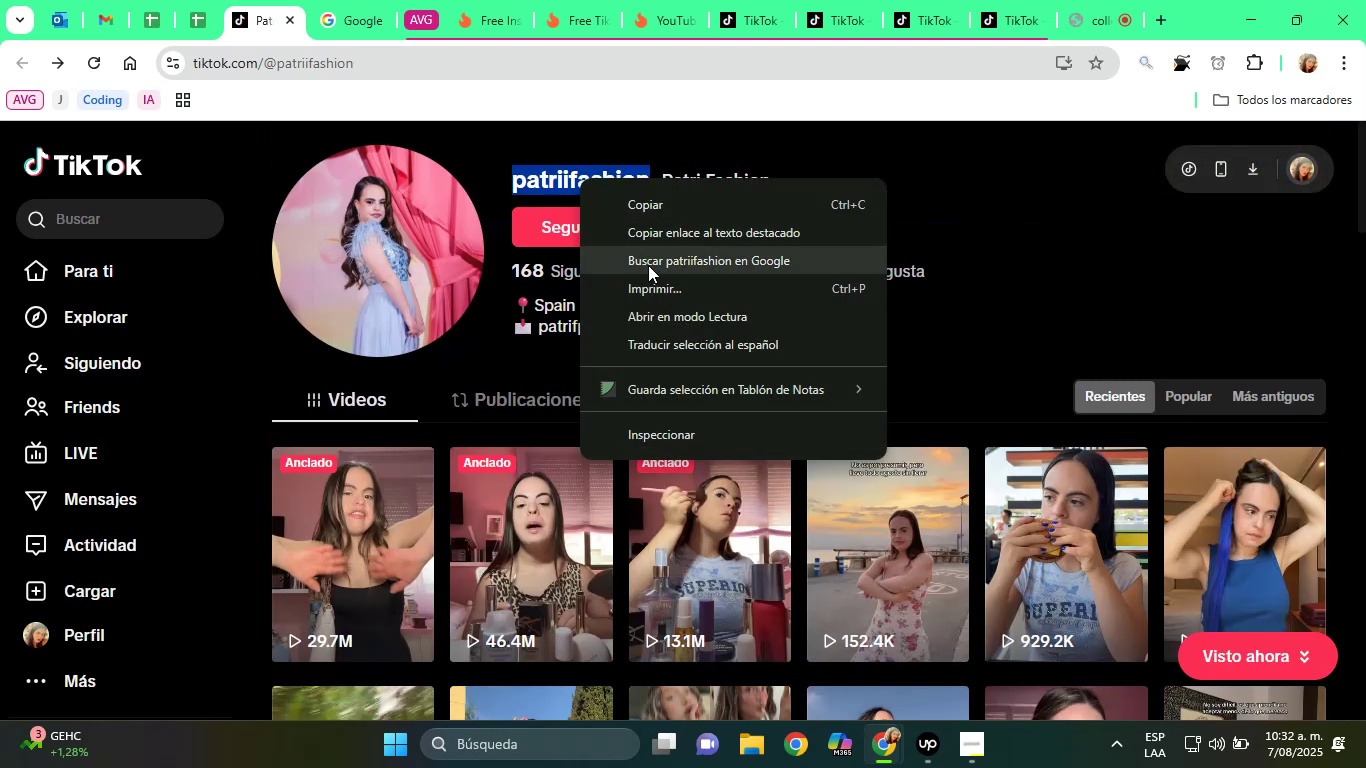 
left_click([648, 265])
 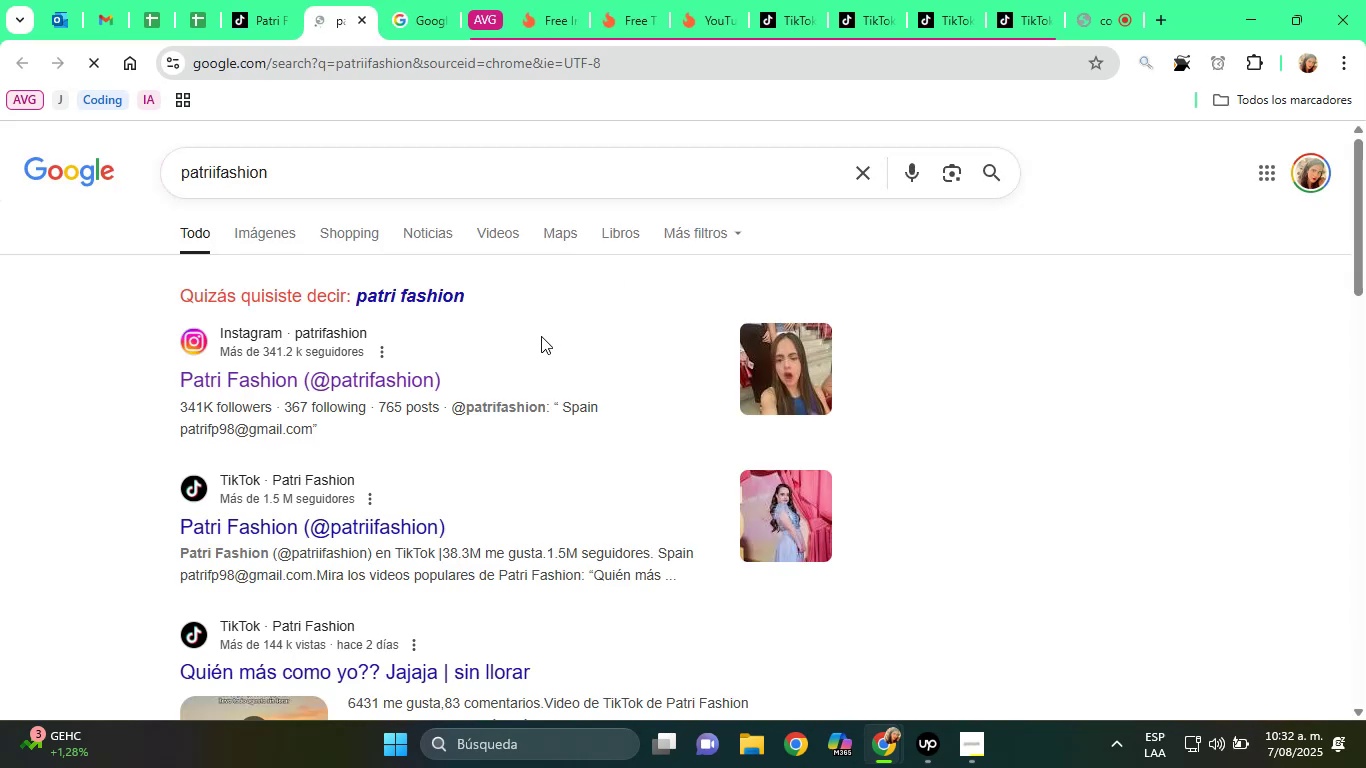 
left_click([352, 377])
 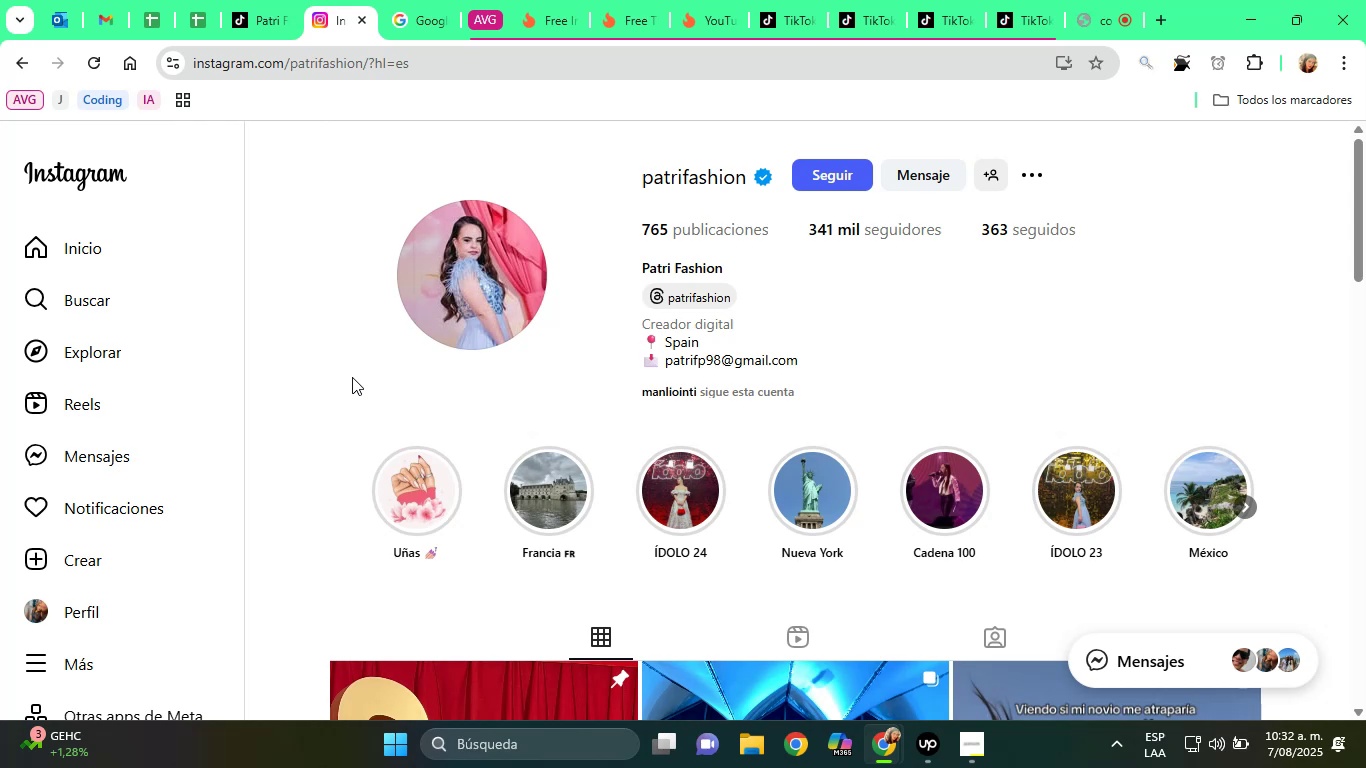 
wait(26.42)
 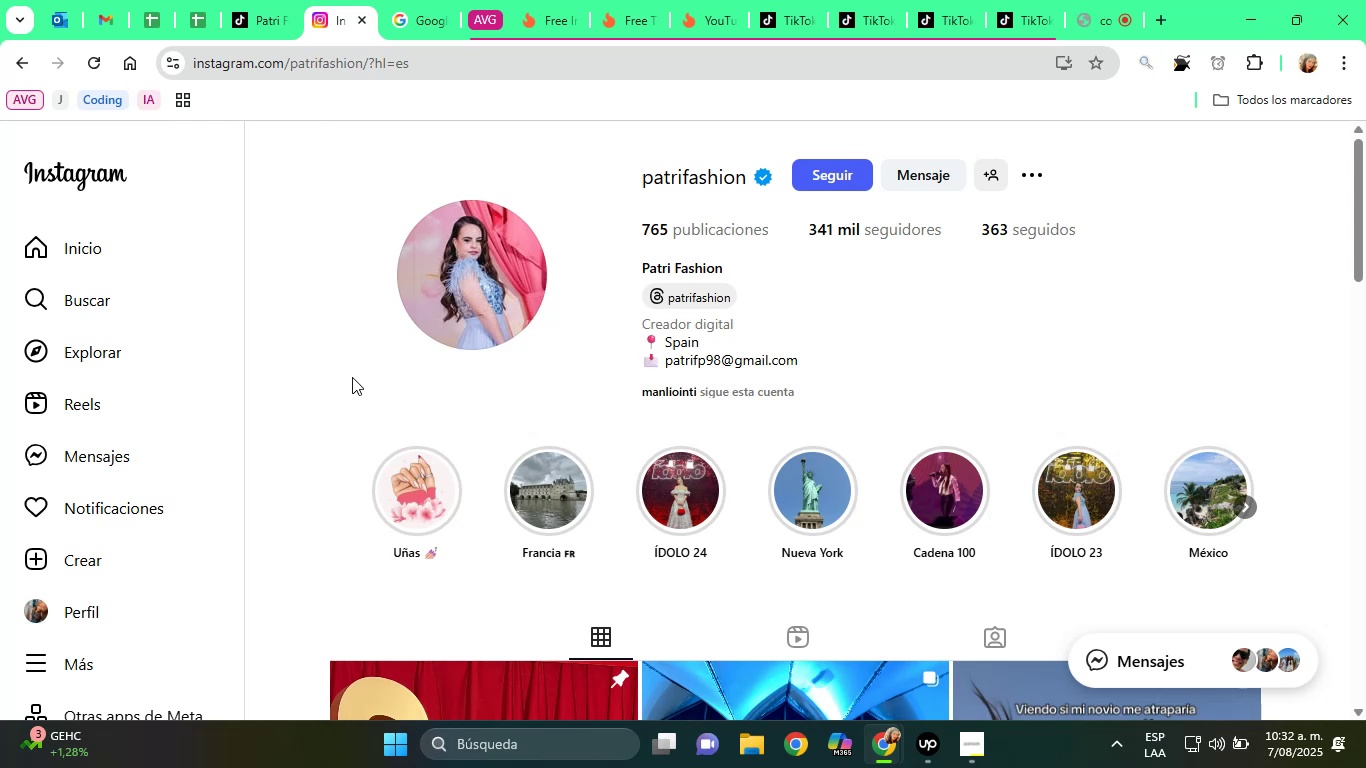 
mouse_move([60, 745])
 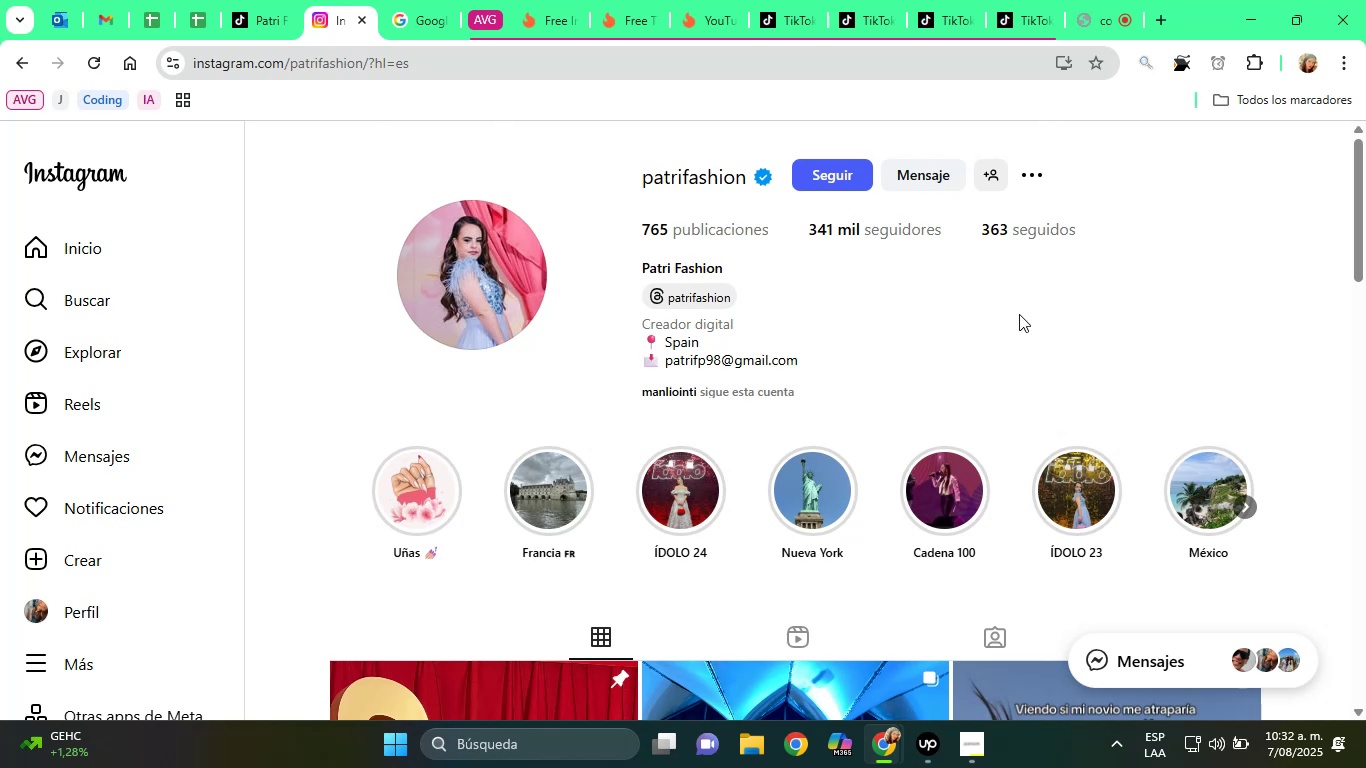 
scroll: coordinate [952, 316], scroll_direction: down, amount: 4.0
 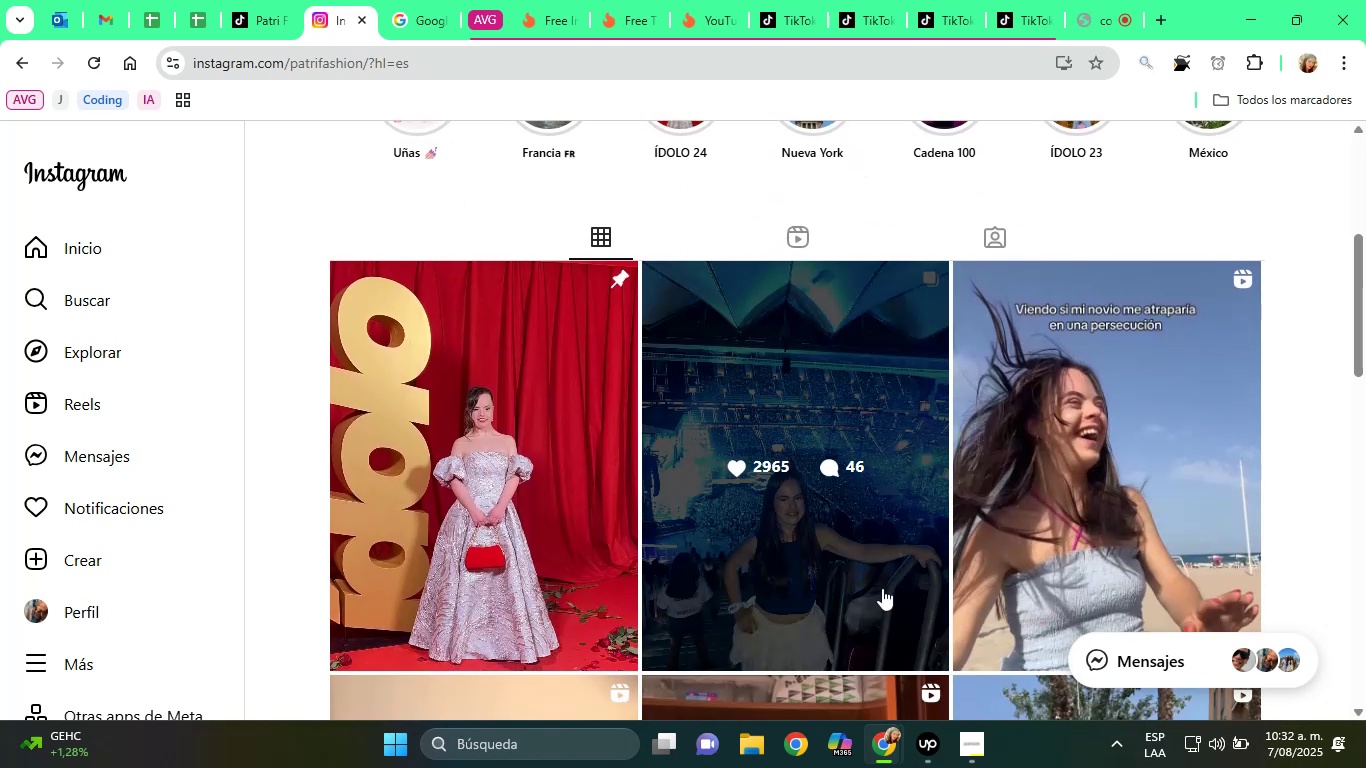 
mouse_move([990, 633])
 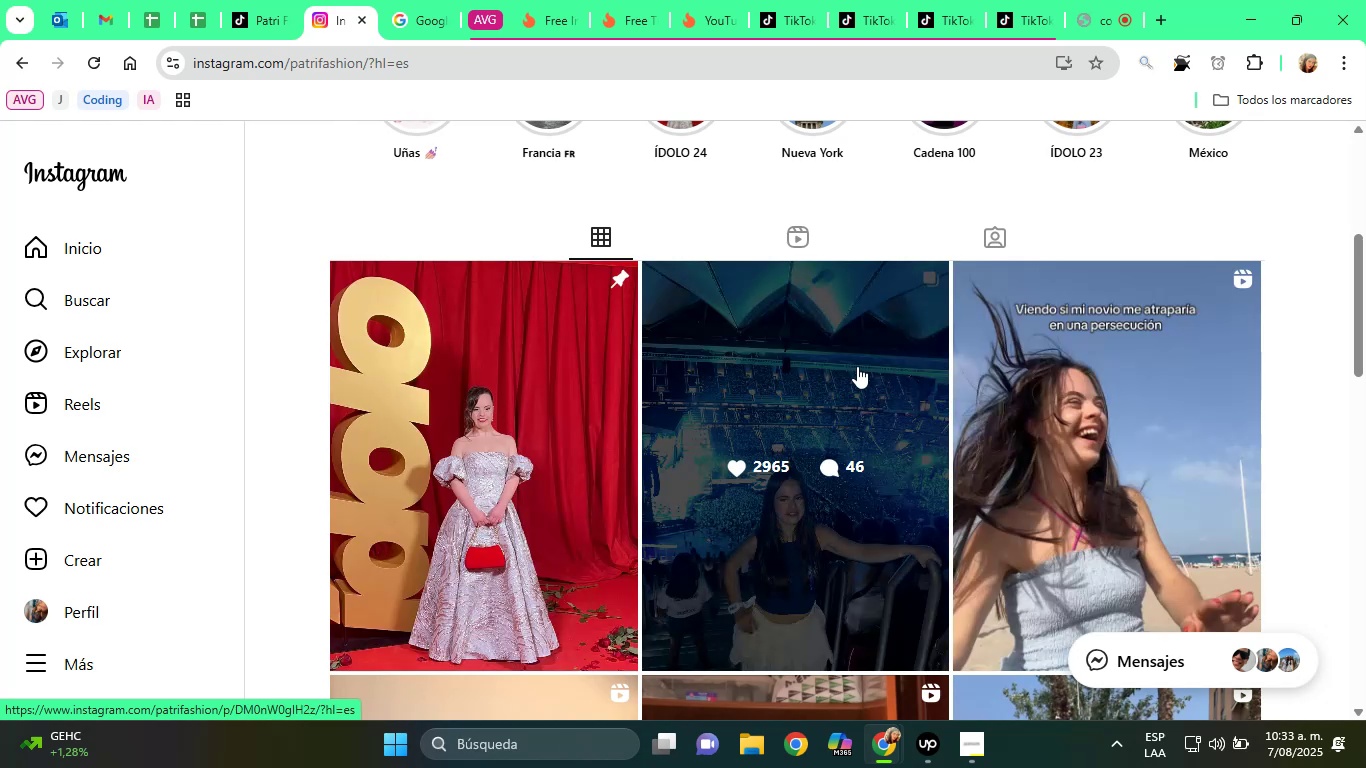 
left_click([800, 362])
 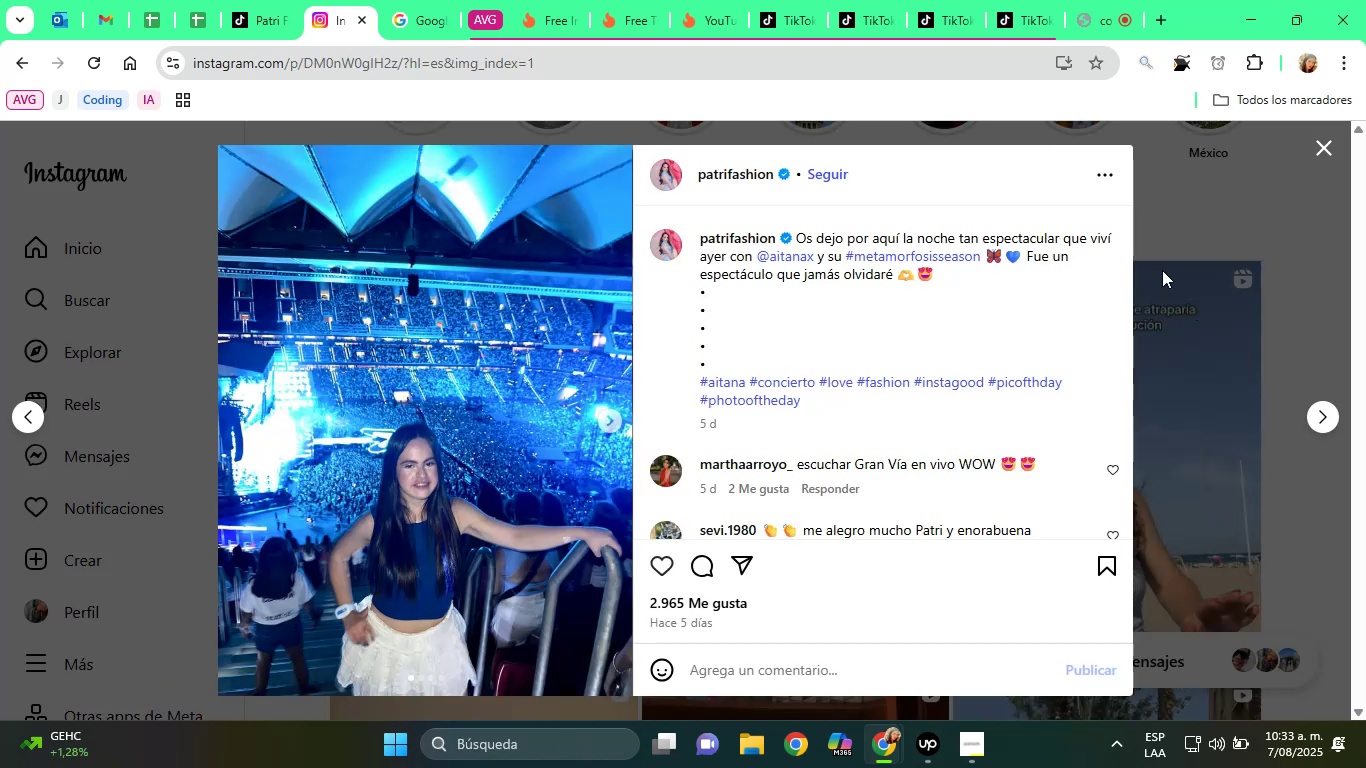 
left_click([1170, 321])
 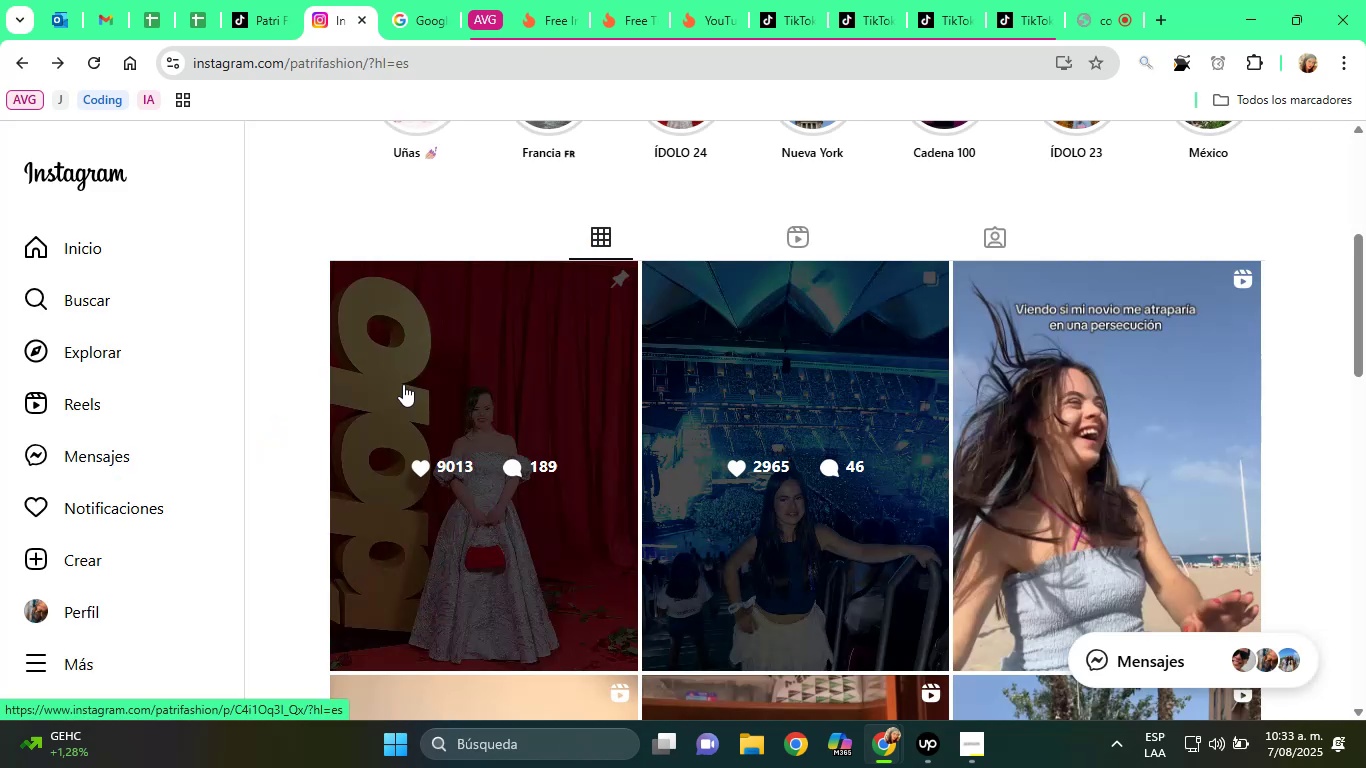 
left_click([441, 387])
 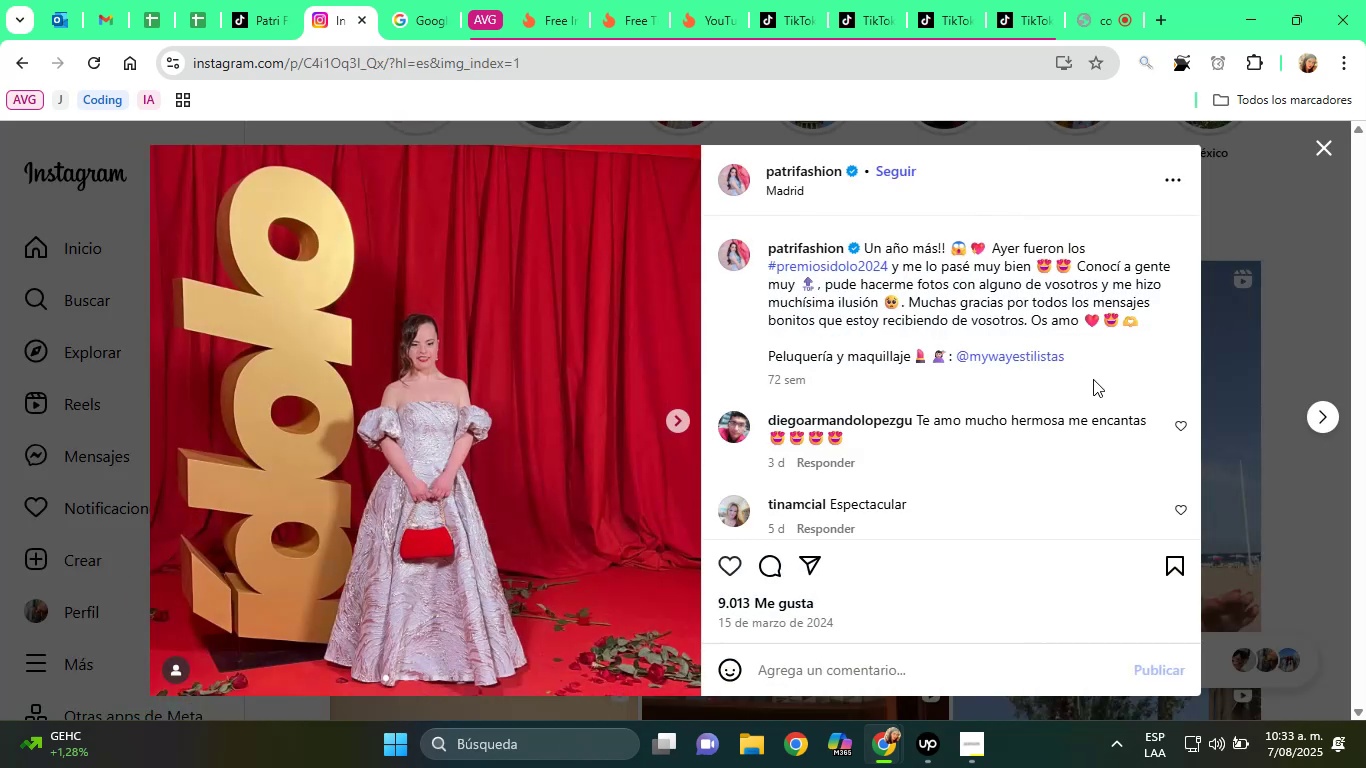 
mouse_move([1190, 405])
 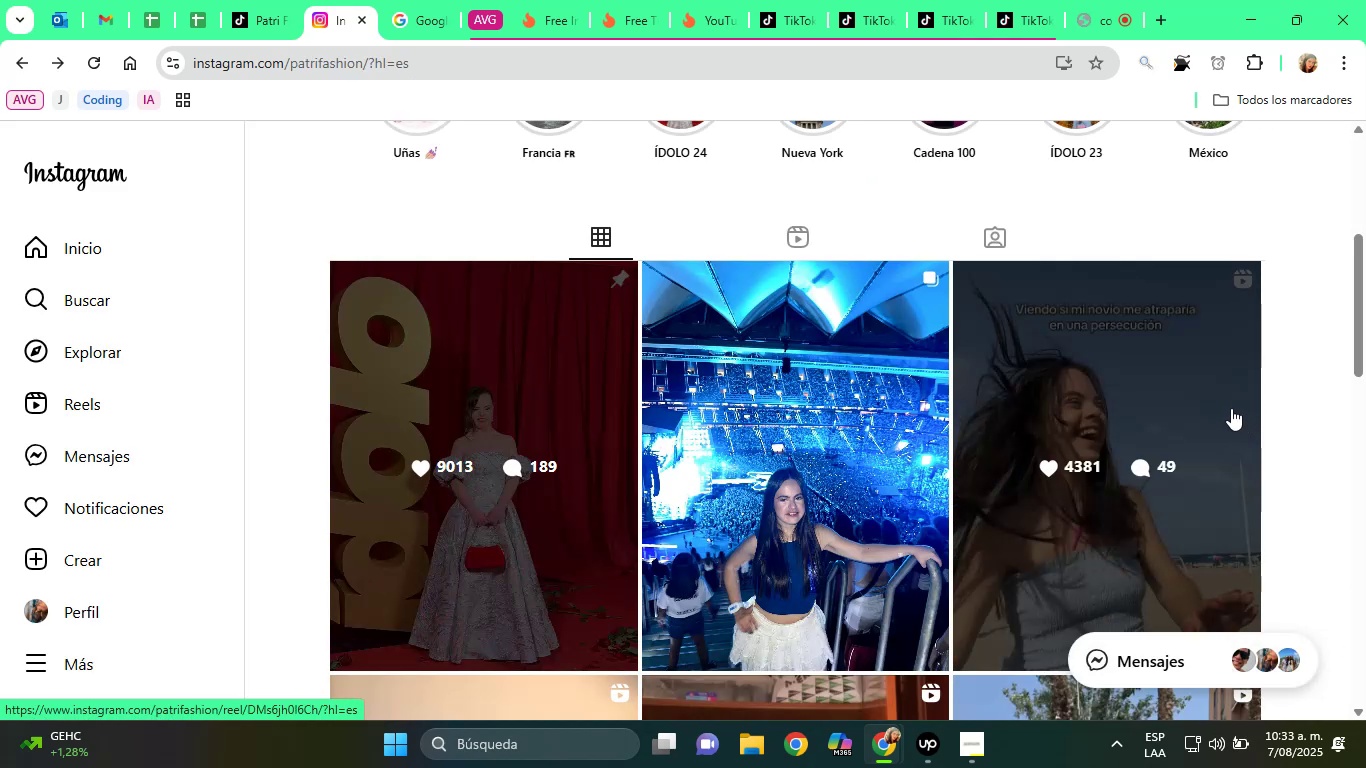 
left_click([1169, 377])
 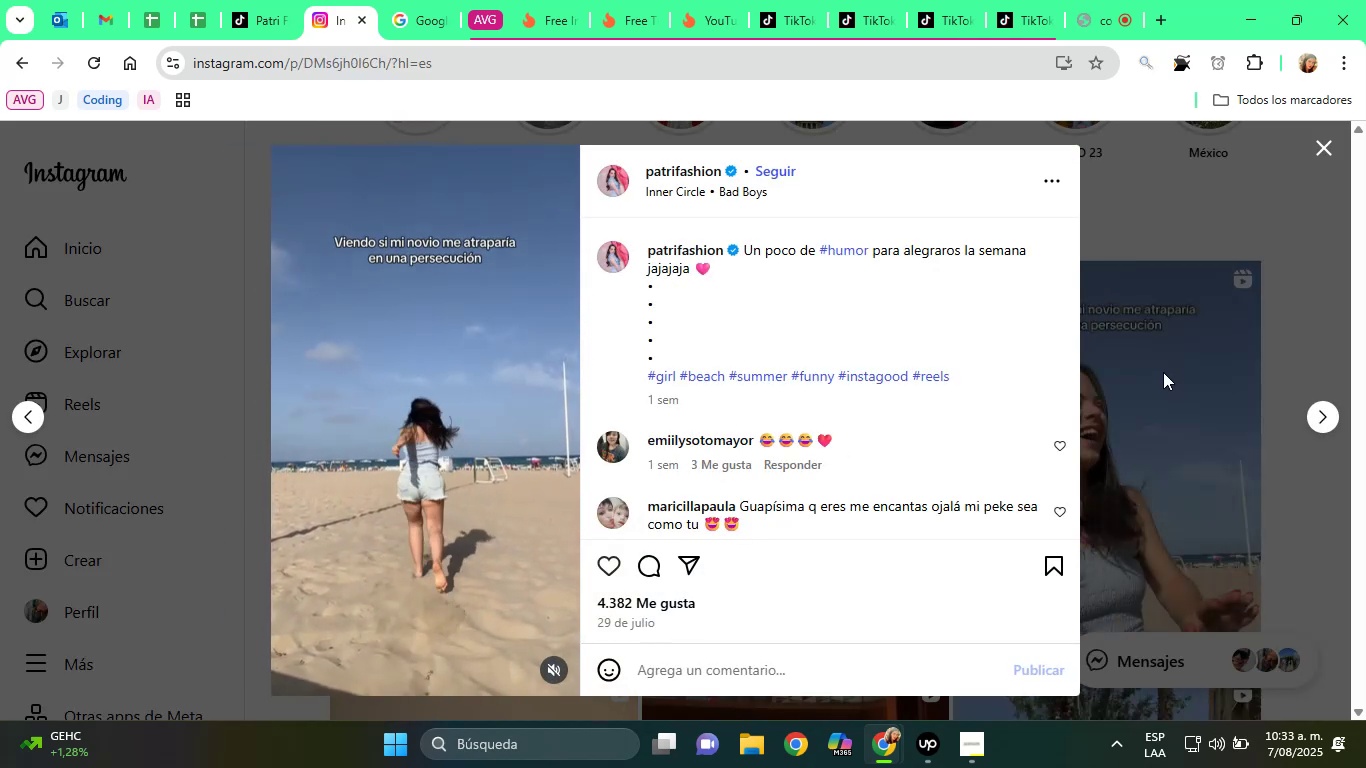 
wait(11.03)
 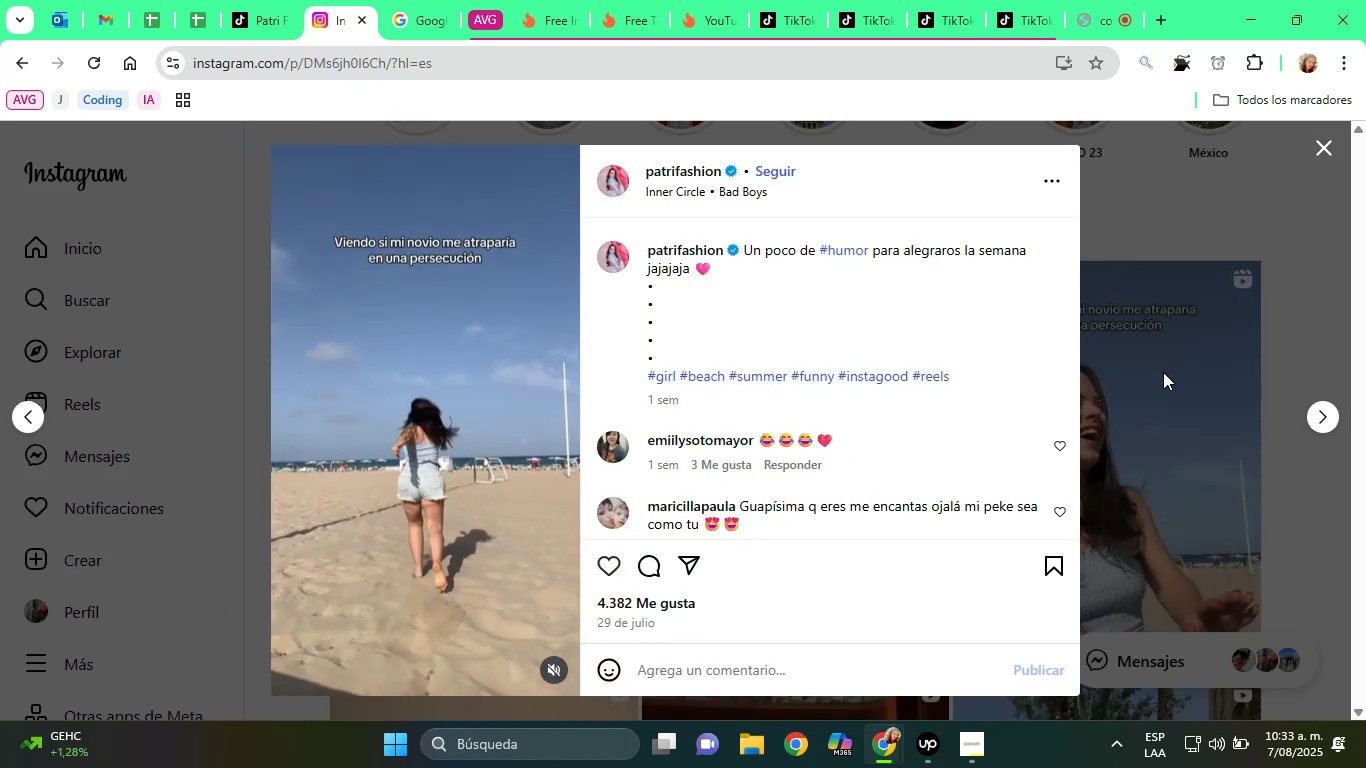 
left_click([1277, 345])
 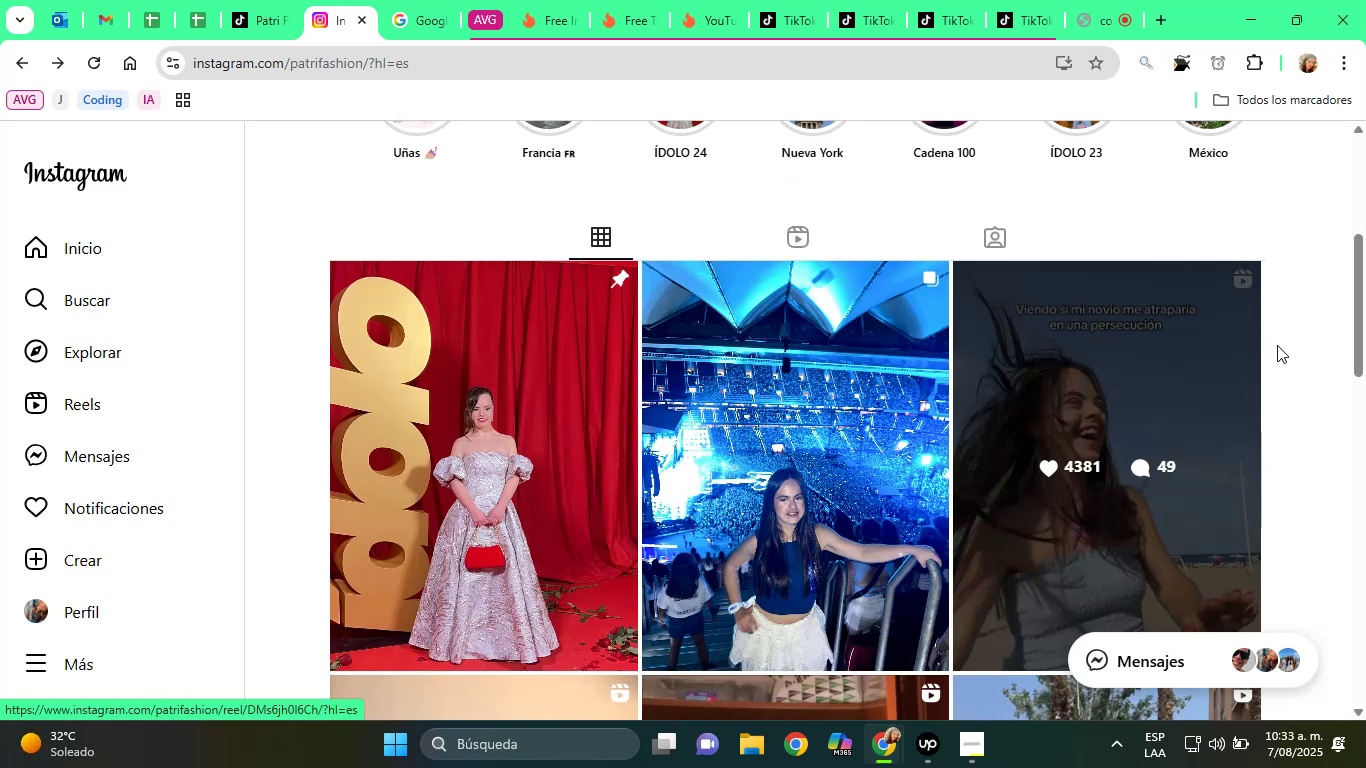 
scroll: coordinate [1127, 343], scroll_direction: down, amount: 5.0
 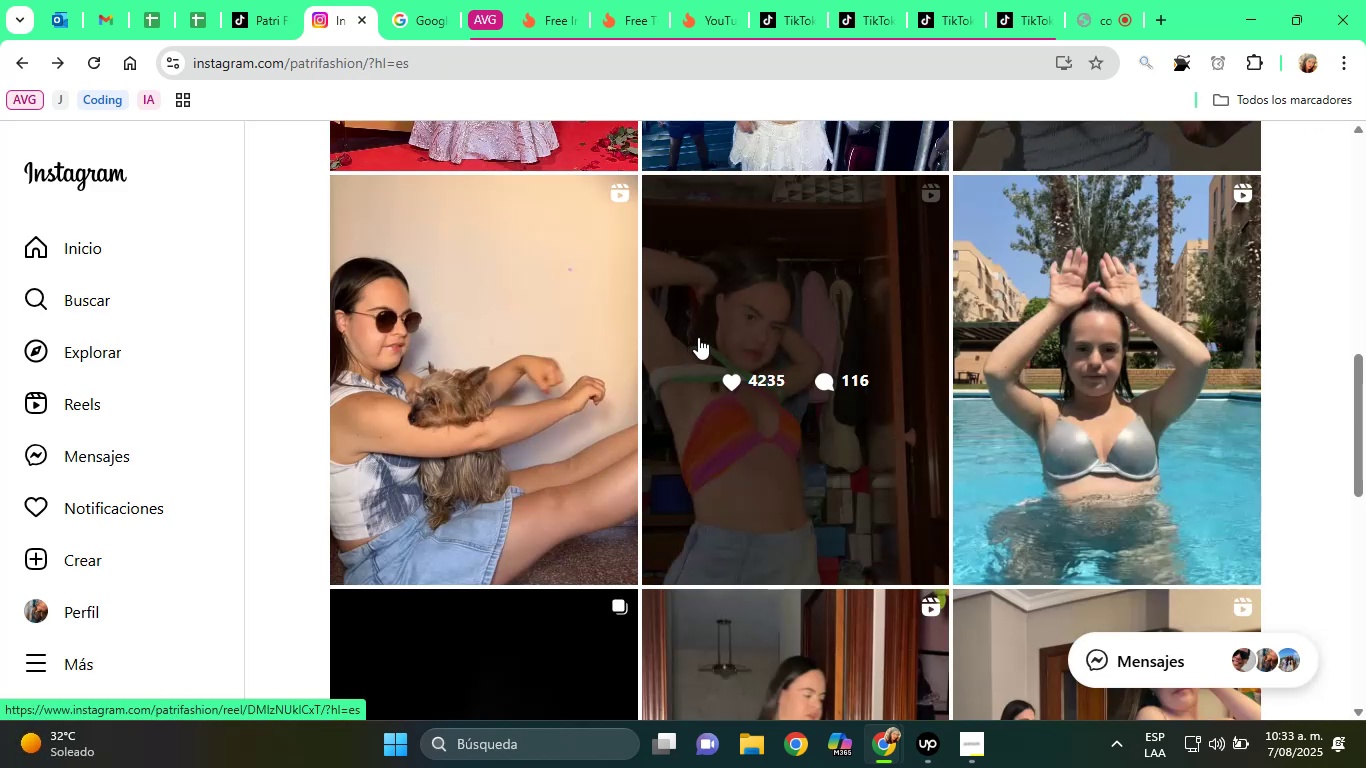 
left_click([753, 268])
 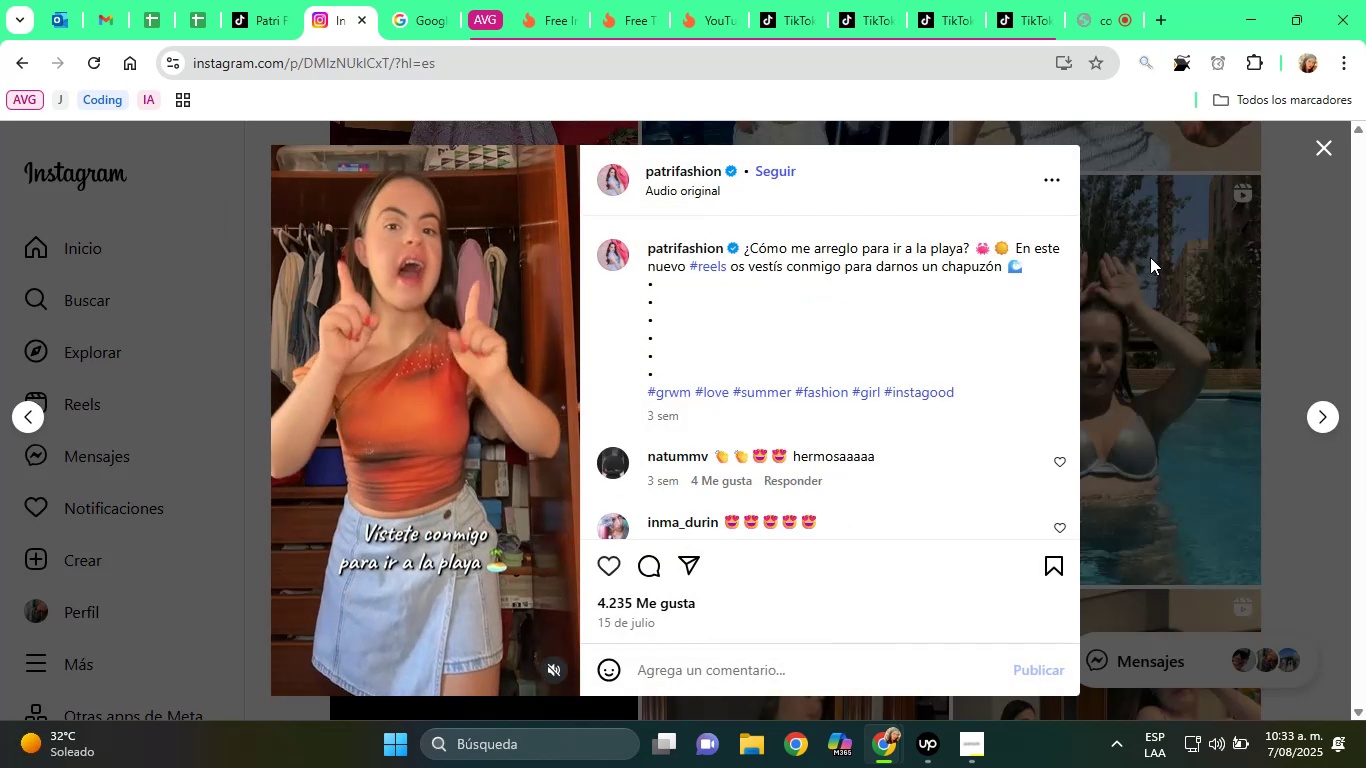 
left_click([1150, 257])
 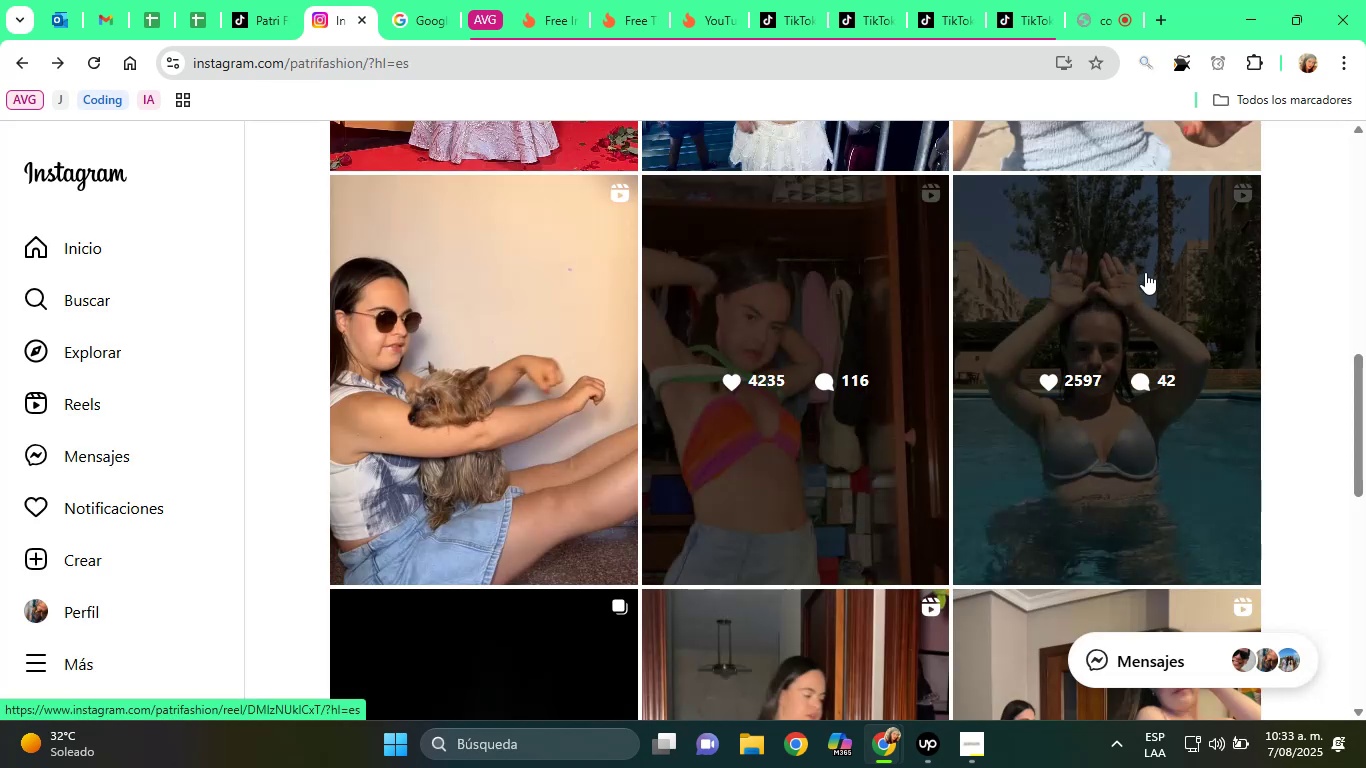 
left_click([1145, 272])
 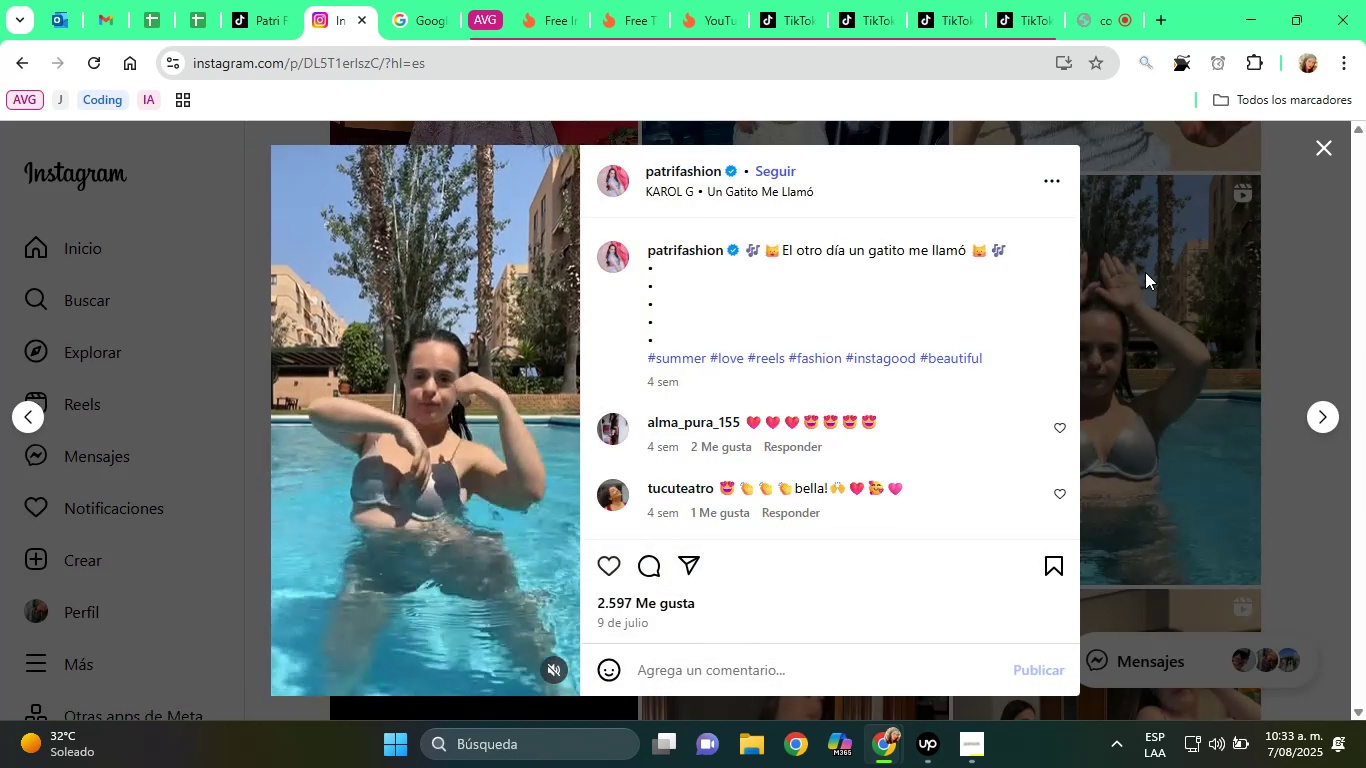 
left_click([1137, 288])
 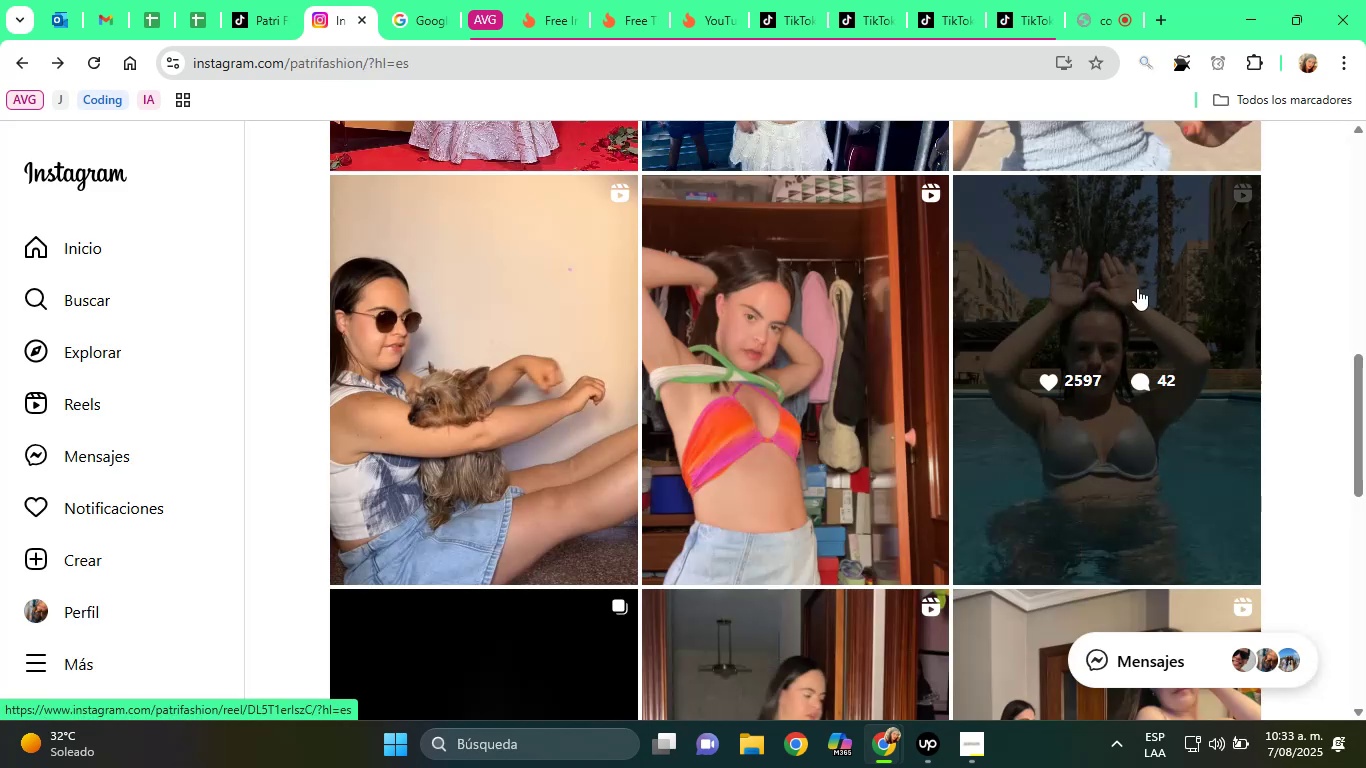 
scroll: coordinate [886, 396], scroll_direction: down, amount: 12.0
 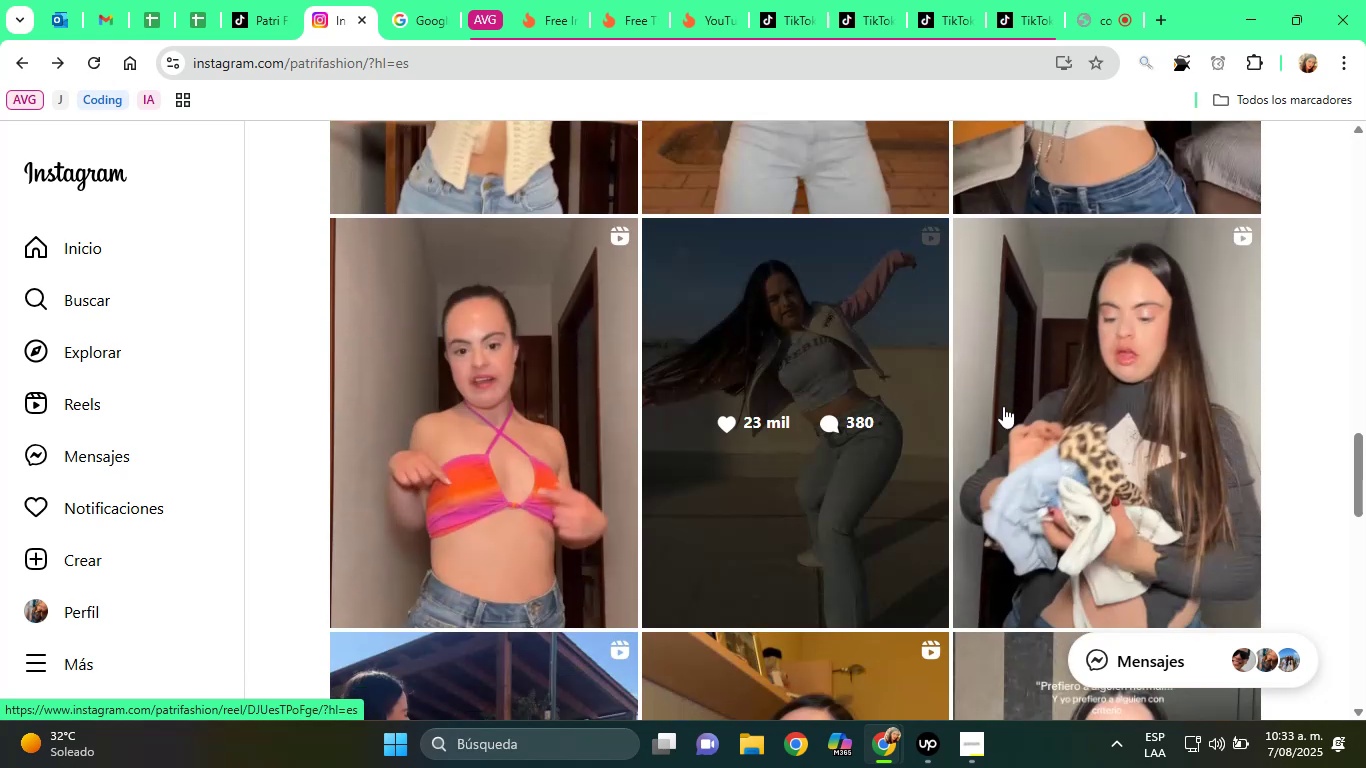 
left_click([1062, 357])
 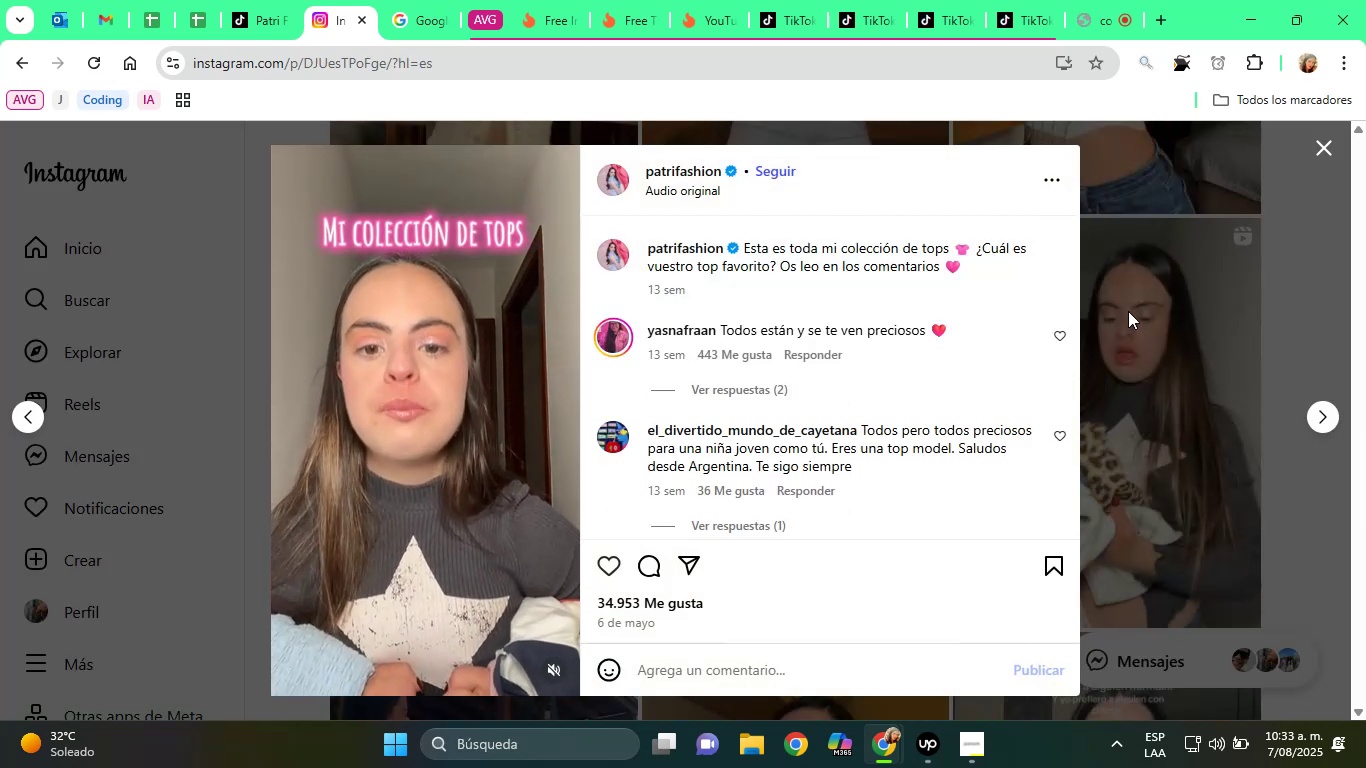 
left_click([1128, 311])
 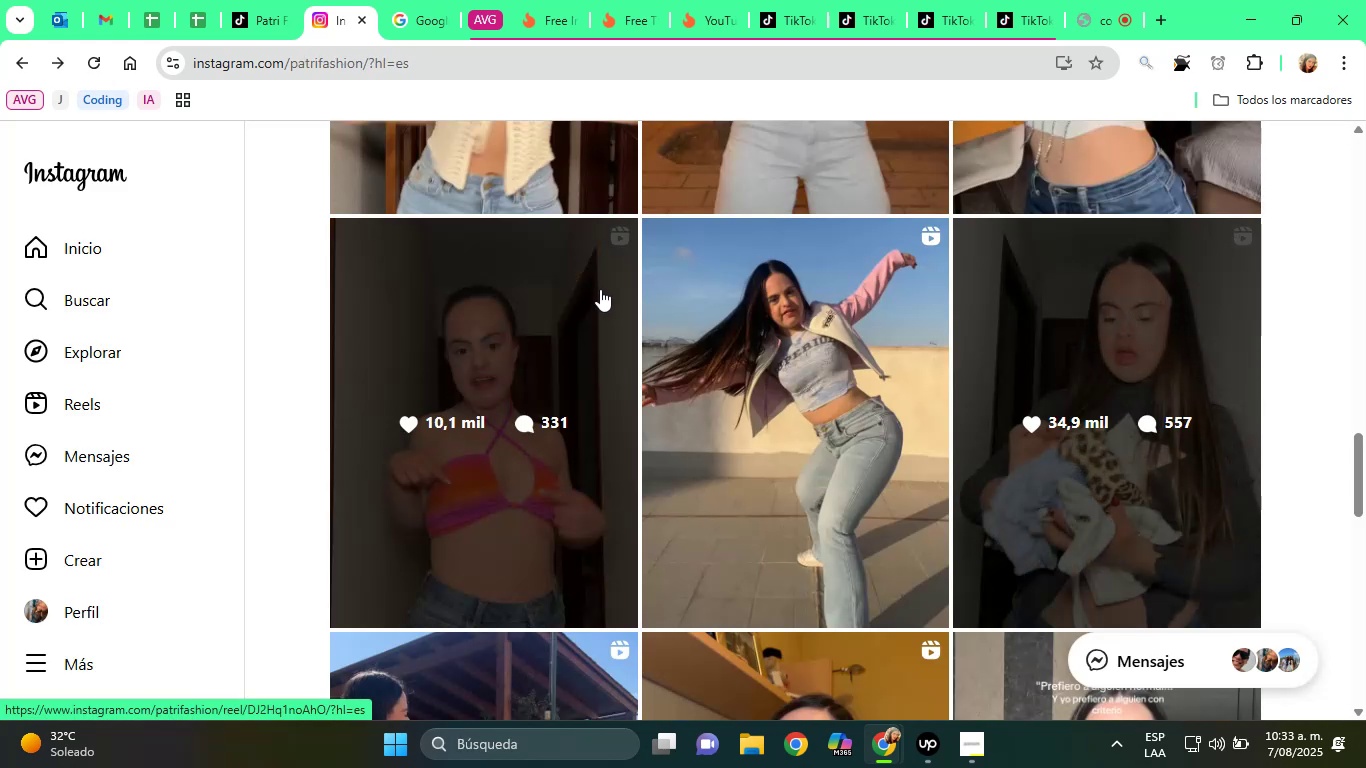 
left_click([564, 307])
 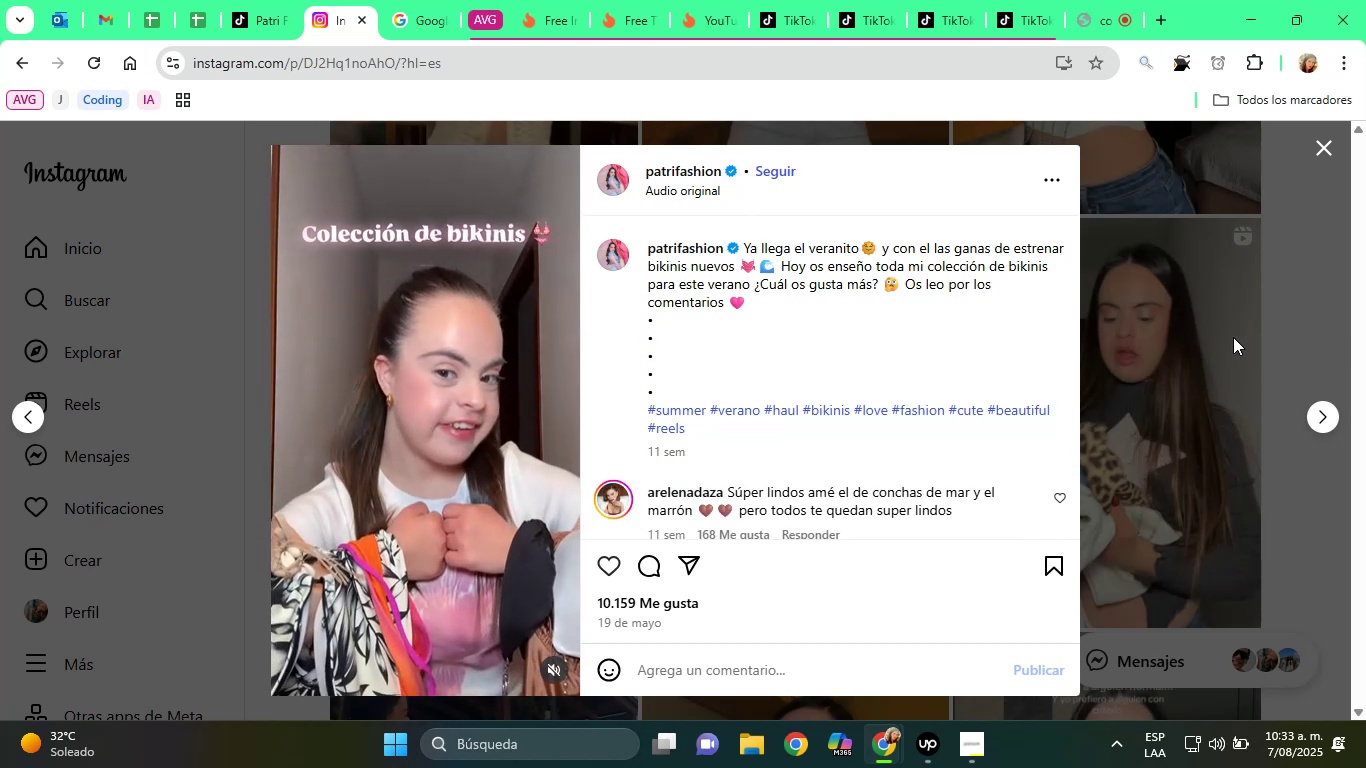 
left_click([1198, 337])
 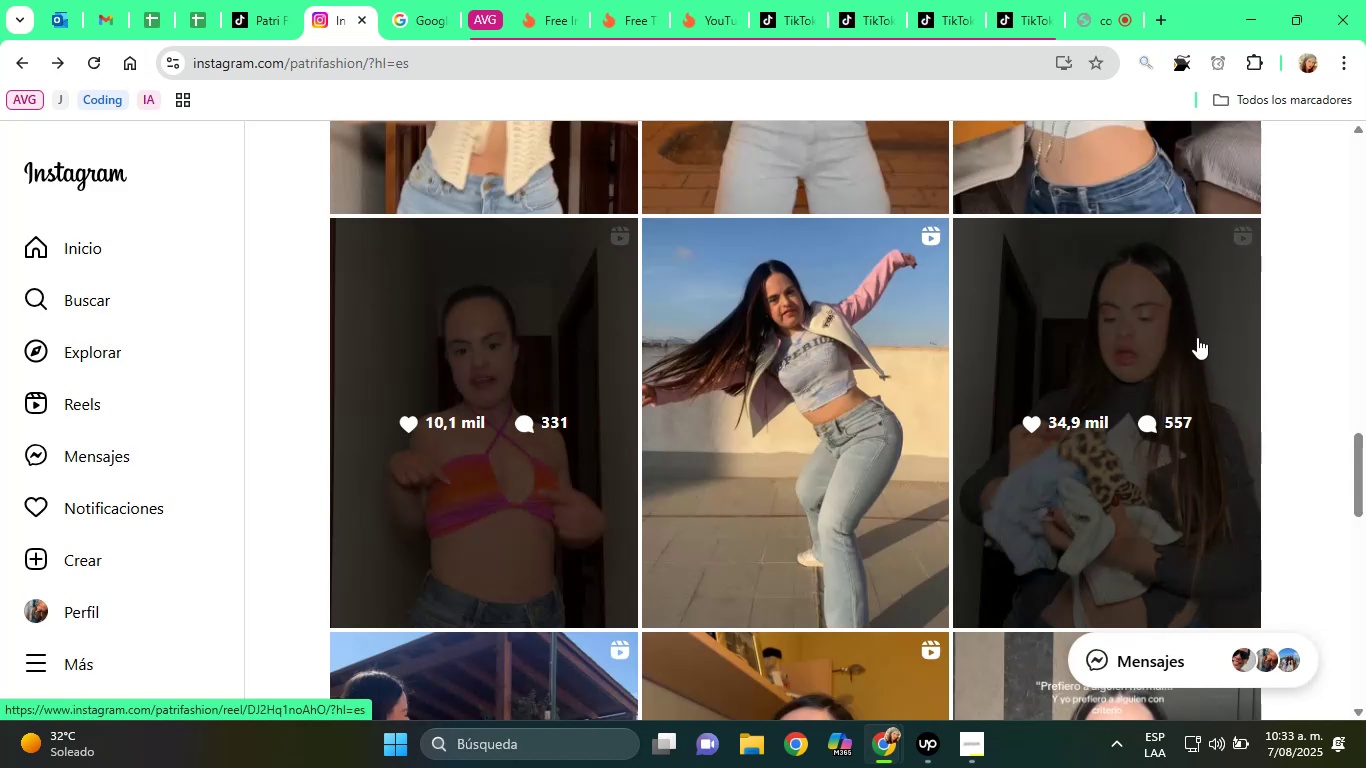 
scroll: coordinate [873, 386], scroll_direction: down, amount: 17.0
 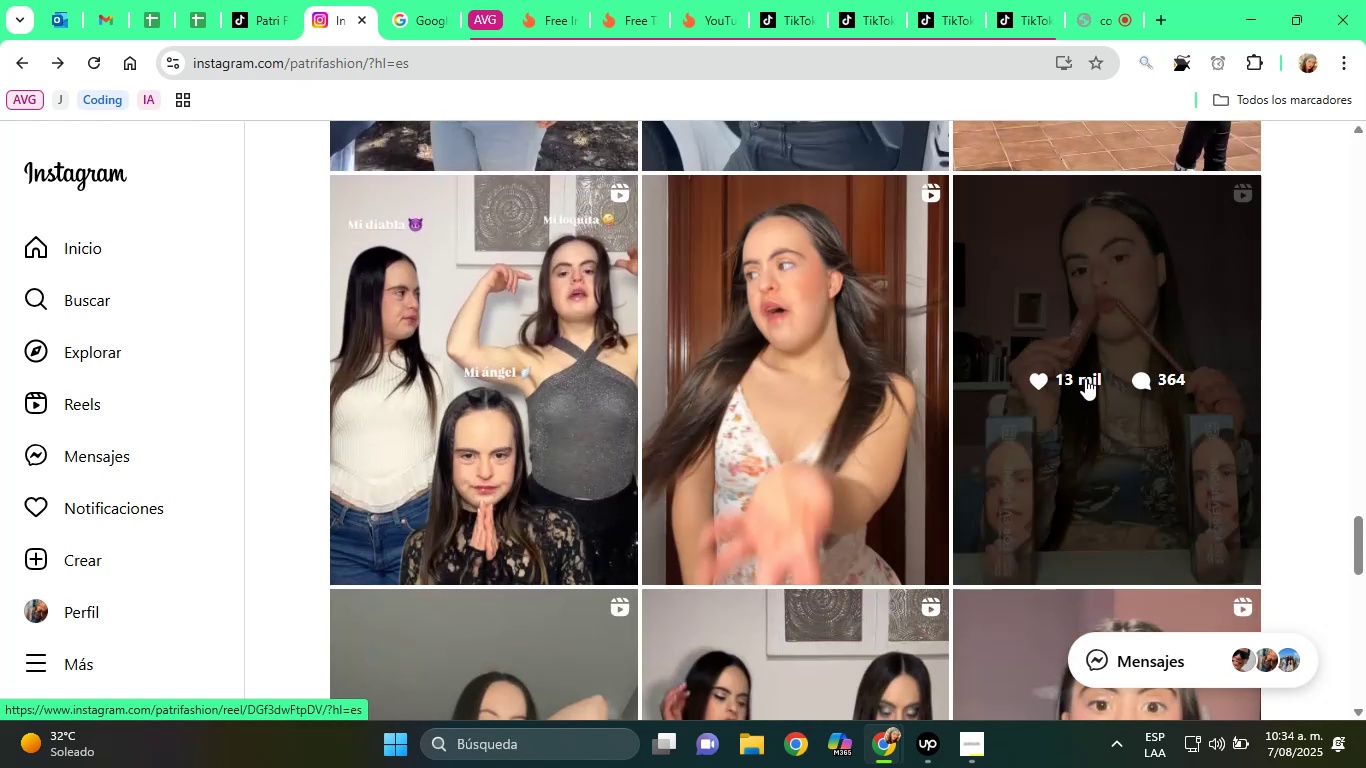 
left_click([1081, 255])
 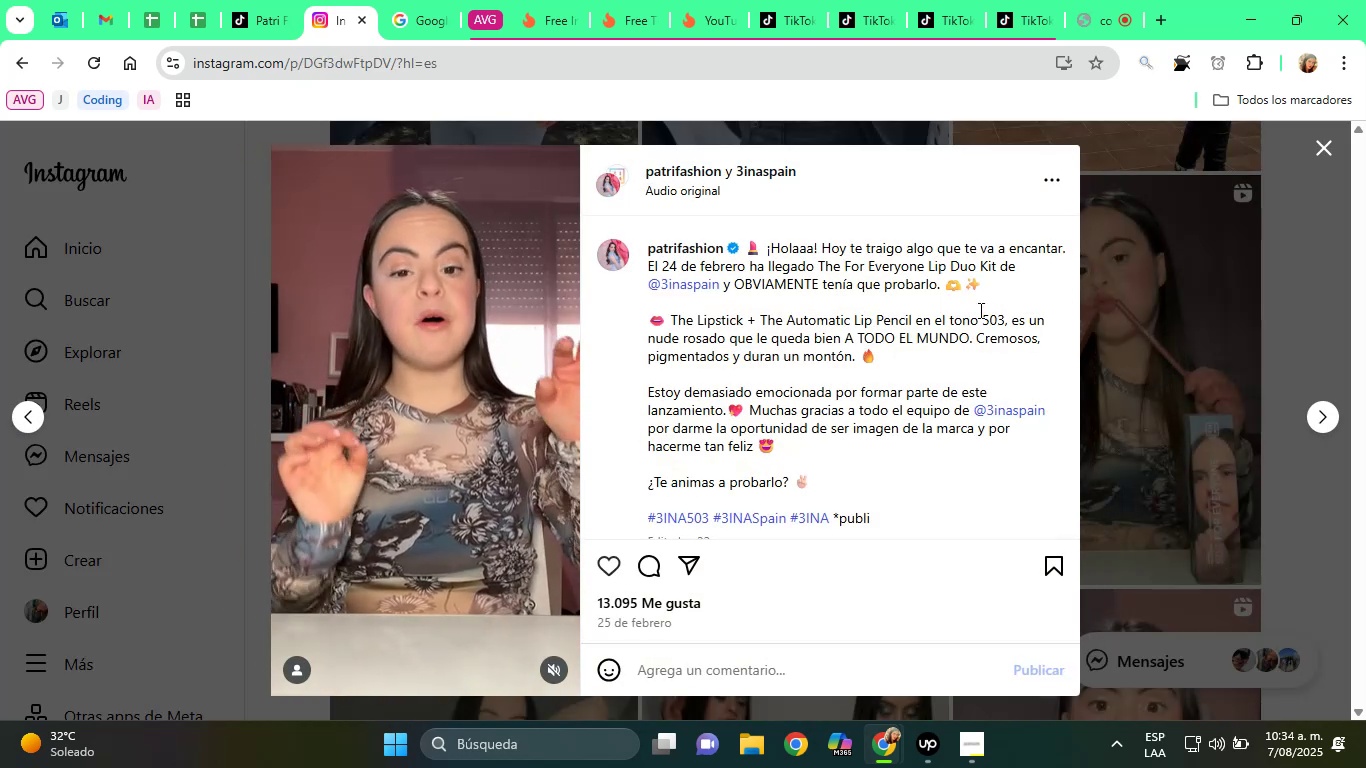 
scroll: coordinate [979, 310], scroll_direction: down, amount: 1.0
 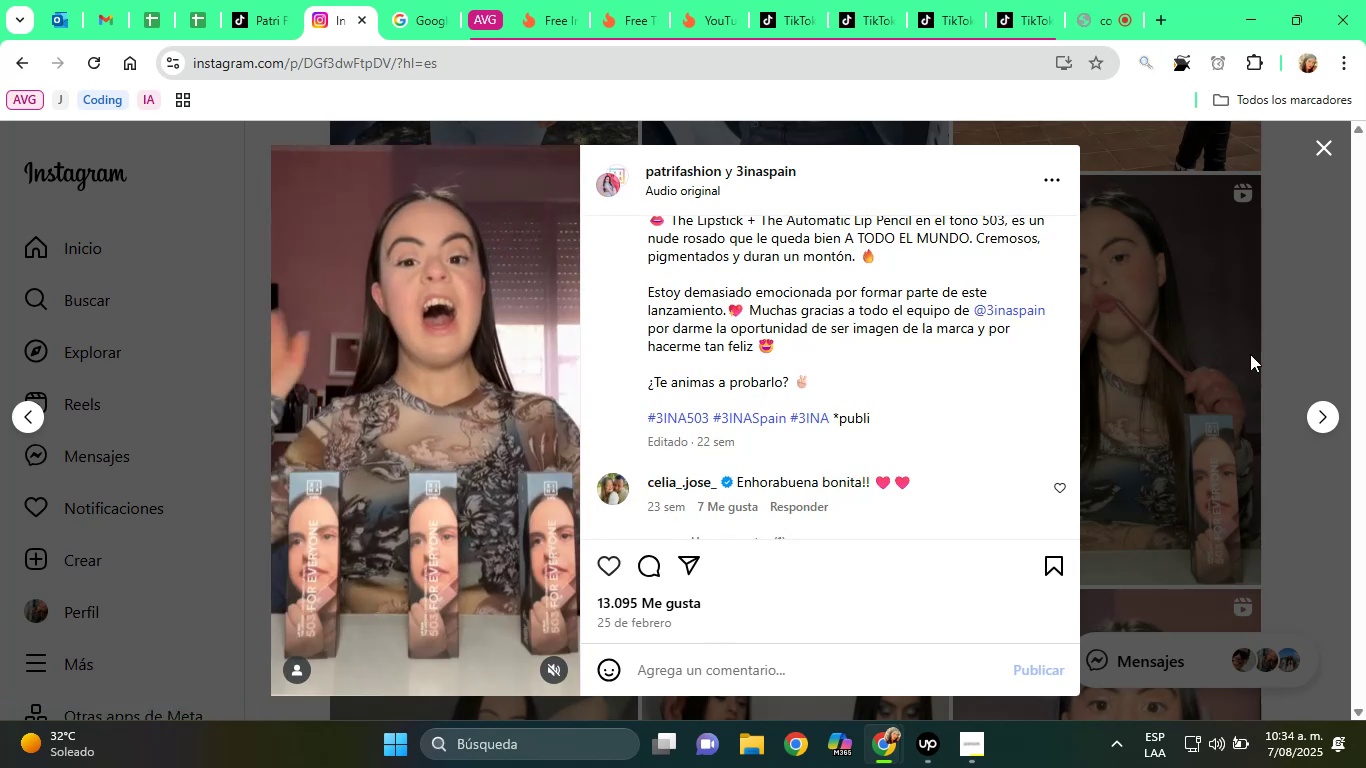 
left_click([1216, 346])
 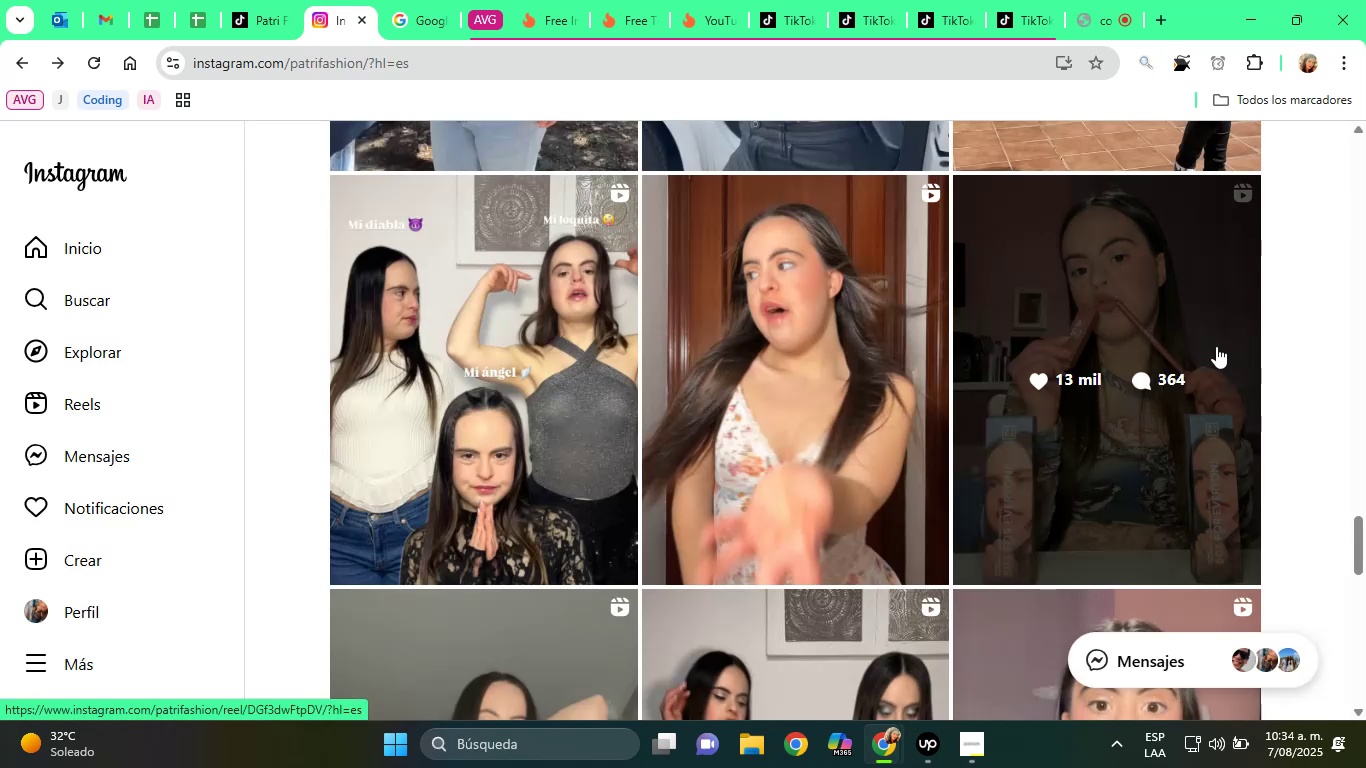 
scroll: coordinate [1140, 342], scroll_direction: down, amount: 9.0
 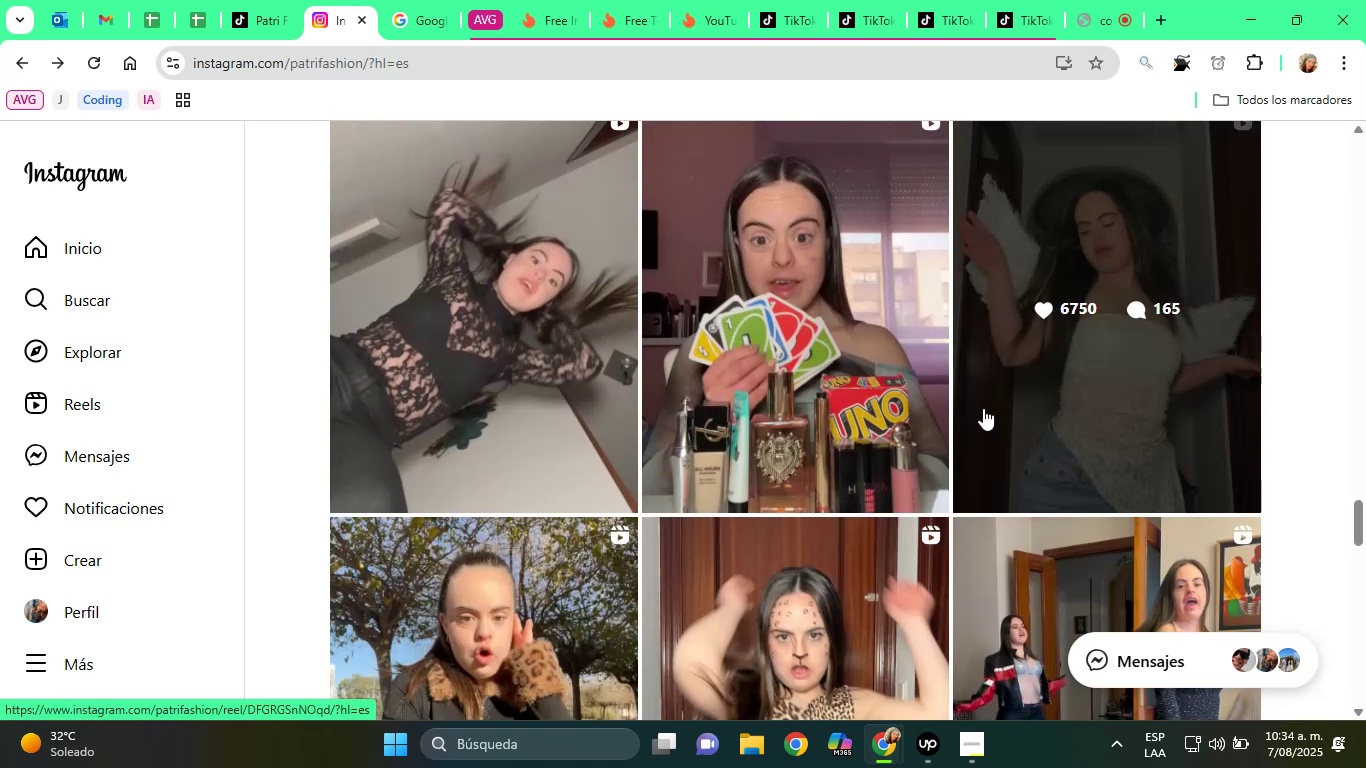 
scroll: coordinate [741, 396], scroll_direction: up, amount: 14.0
 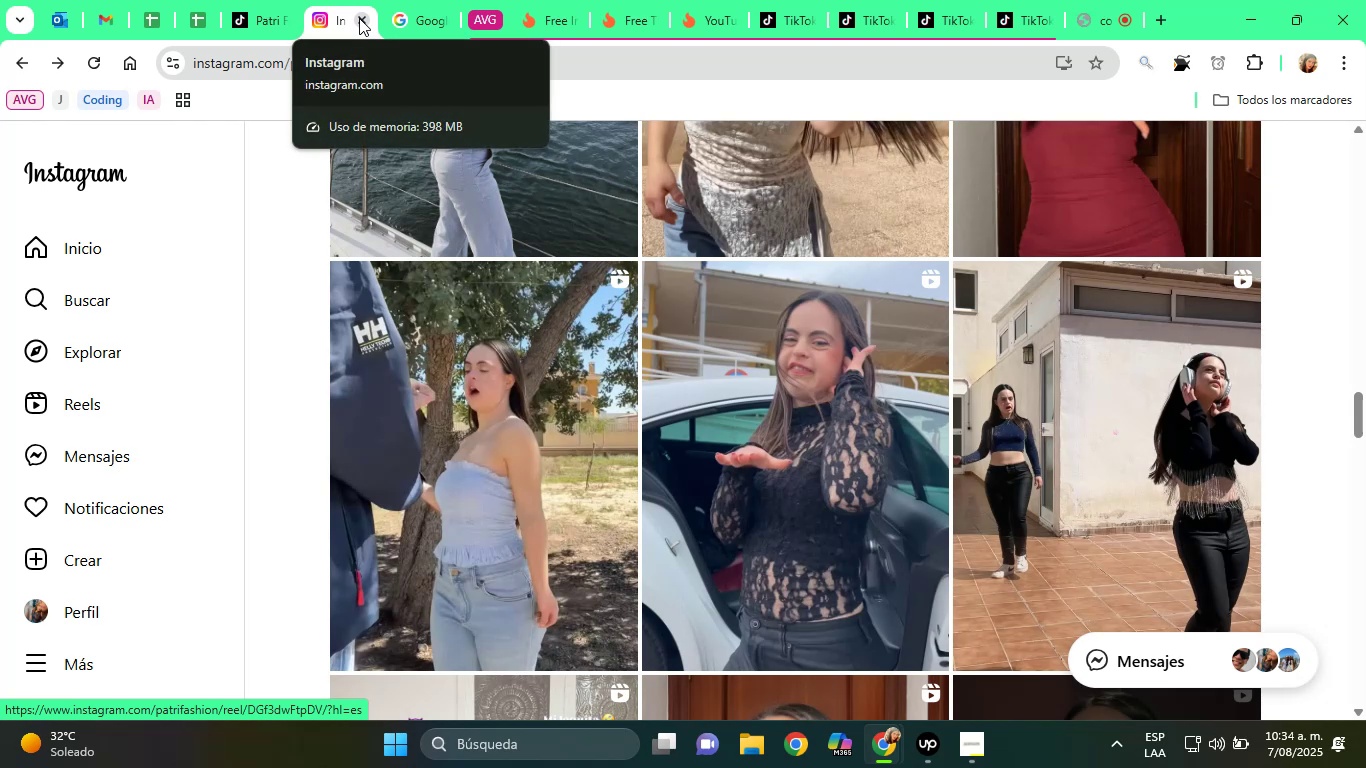 
left_click([359, 18])
 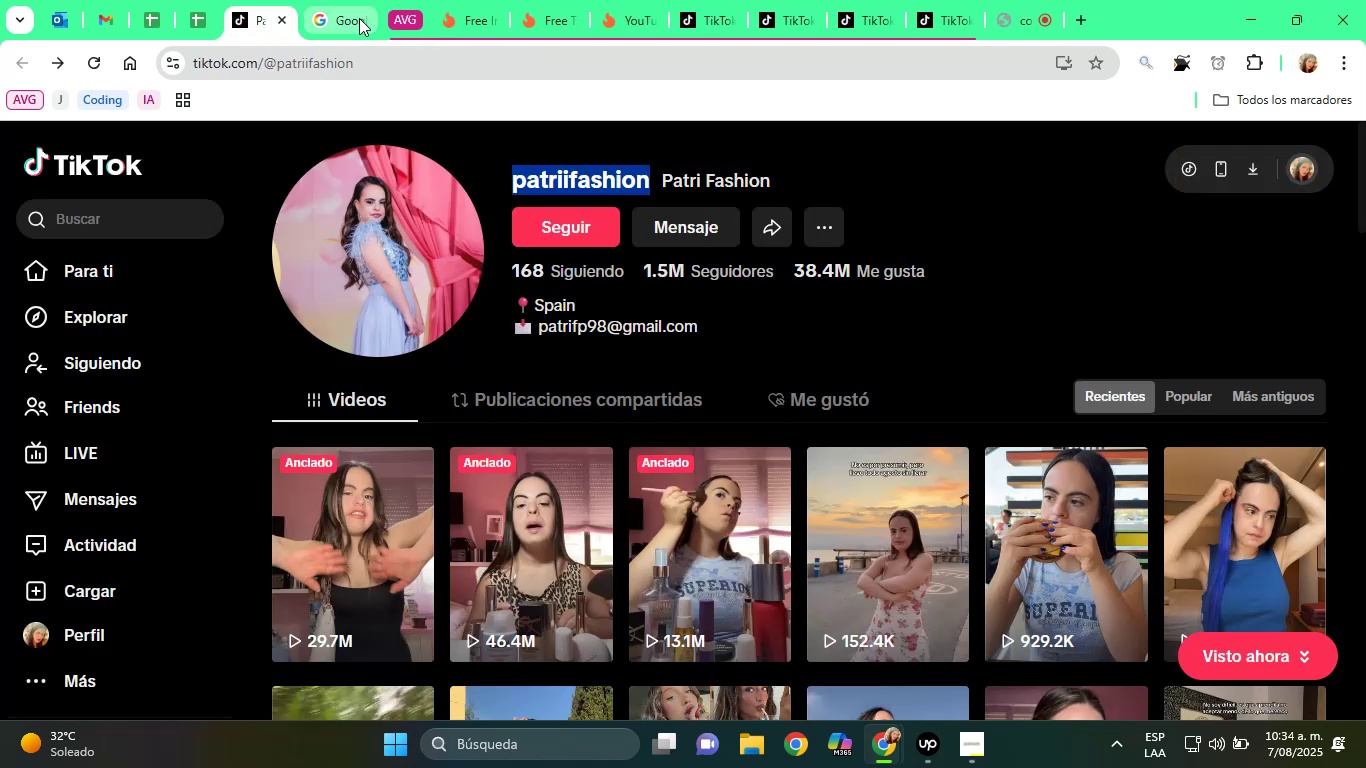 
left_click([359, 18])
 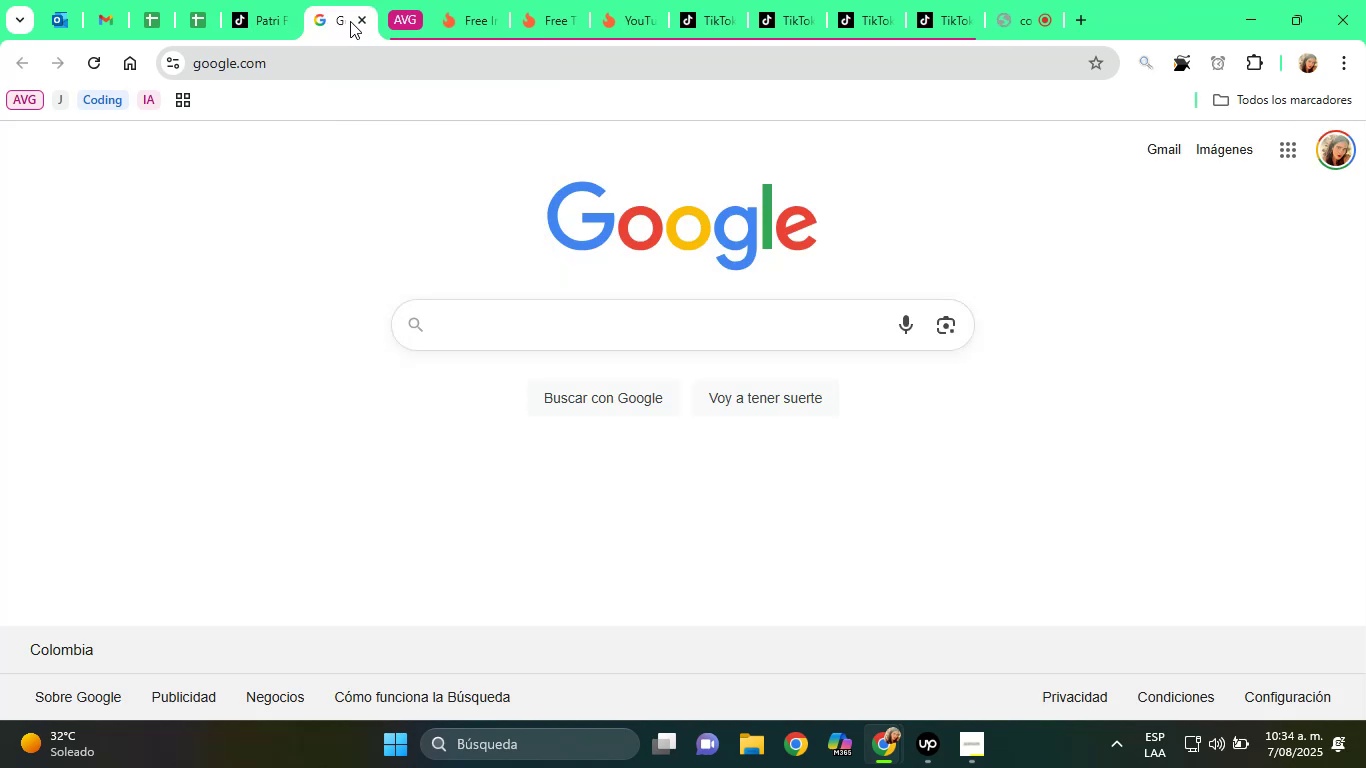 
left_click([357, 21])
 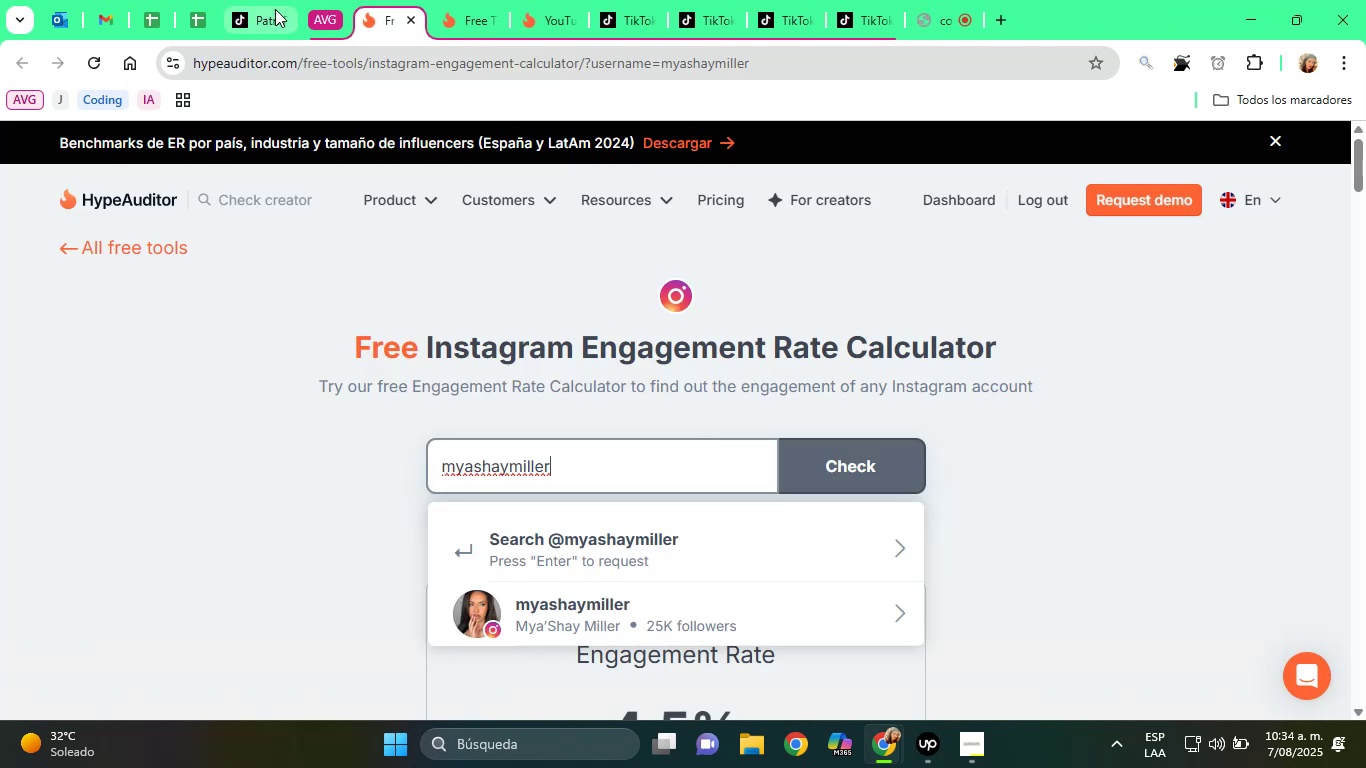 
left_click([271, 7])
 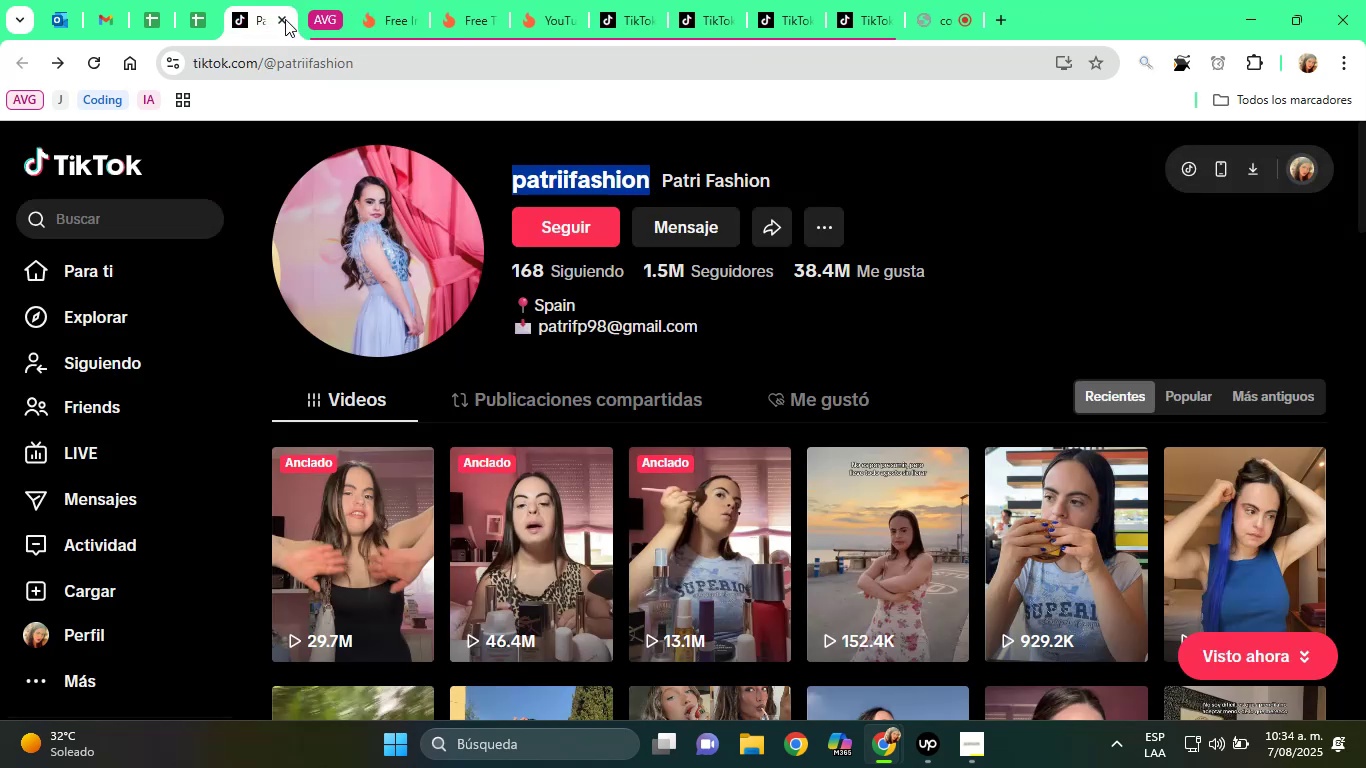 
left_click([282, 19])
 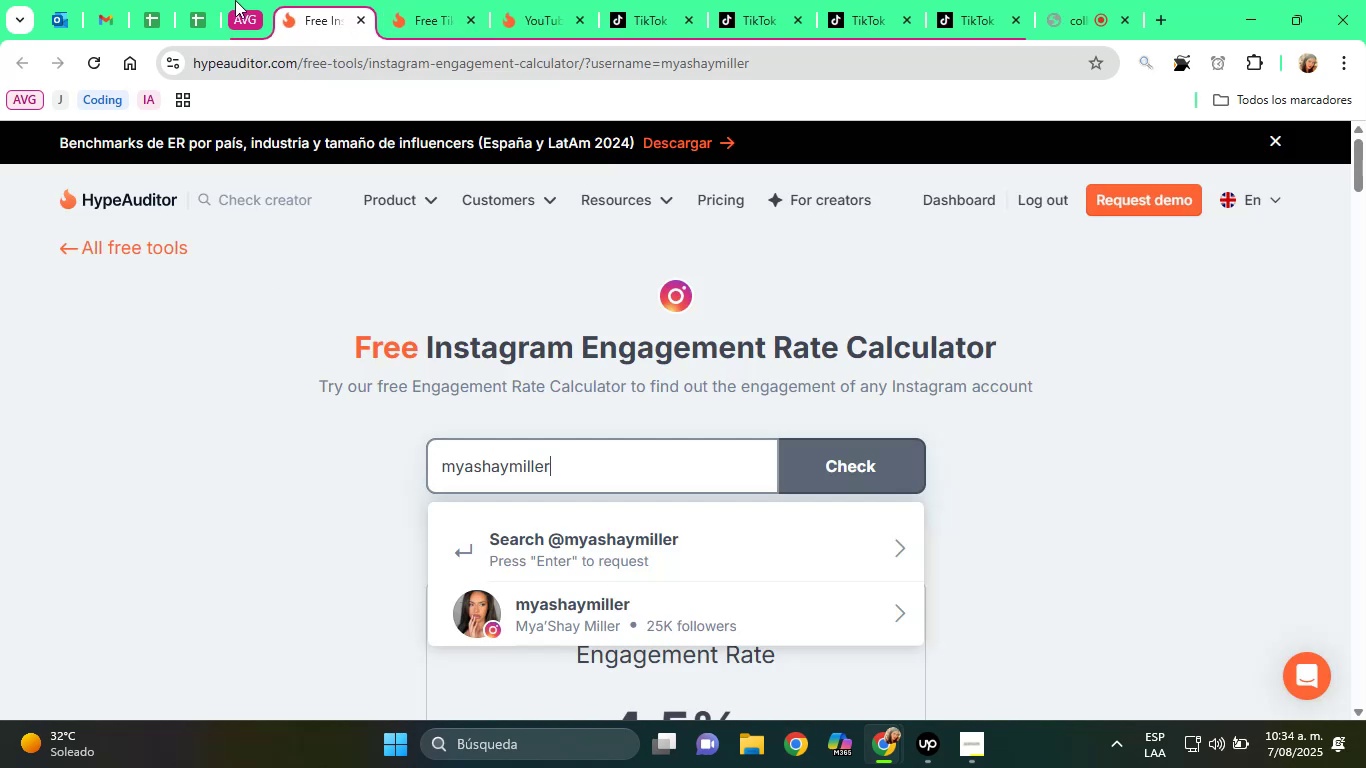 
left_click([201, 0])
 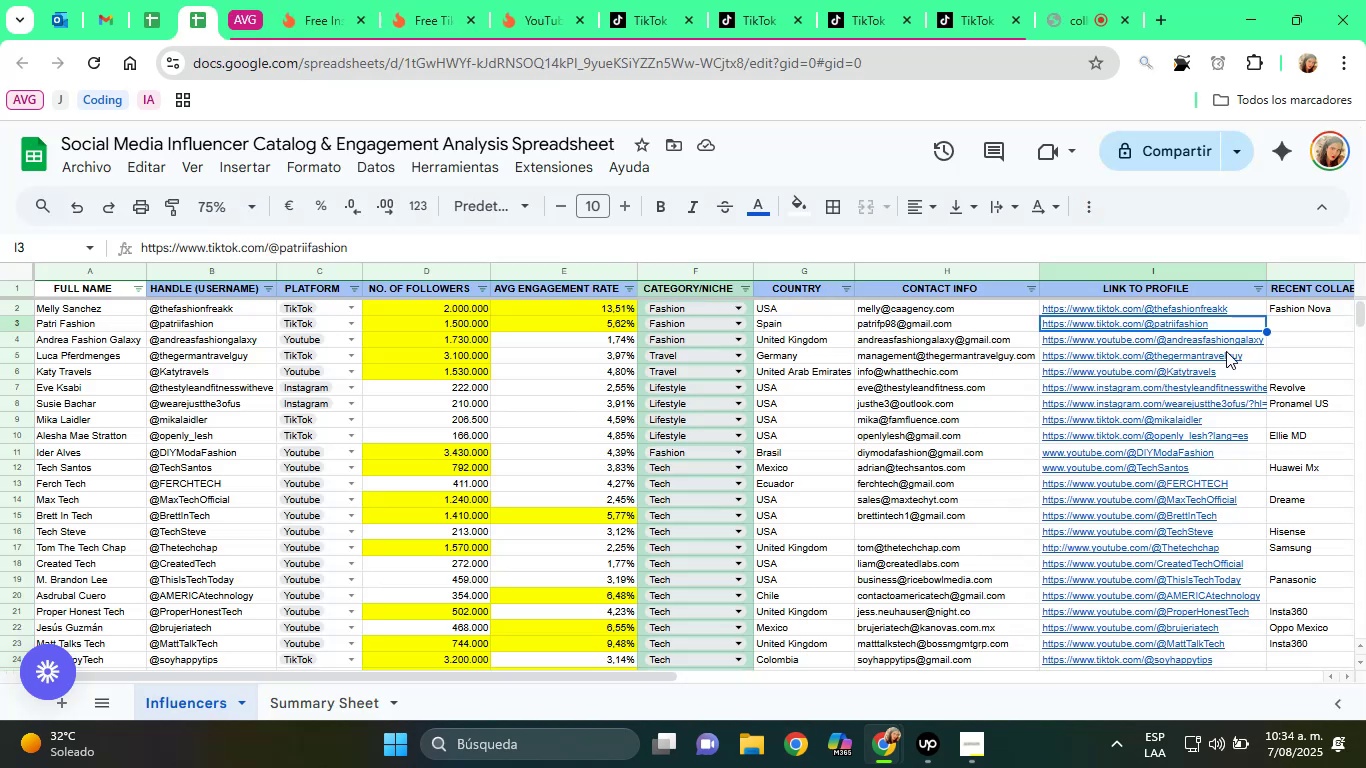 
key(ArrowDown)
 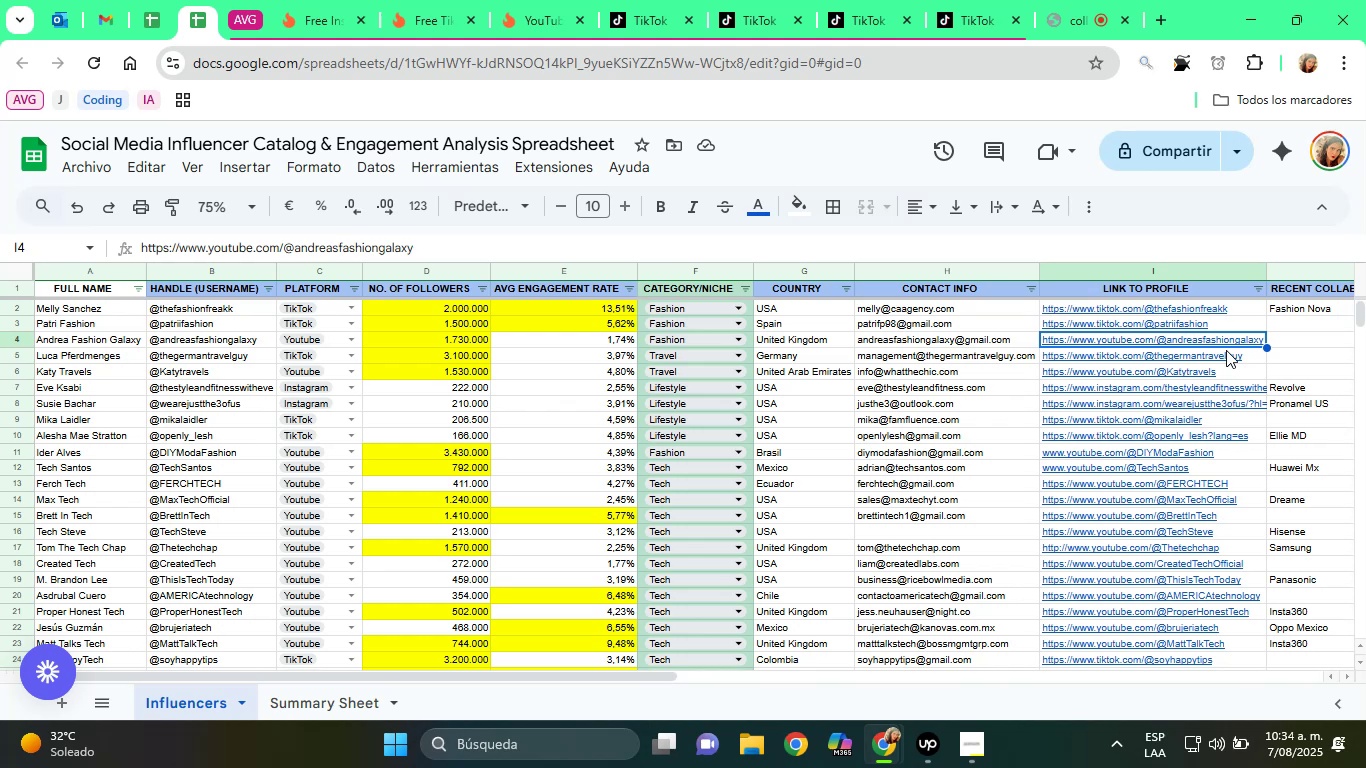 
left_click([1204, 337])
 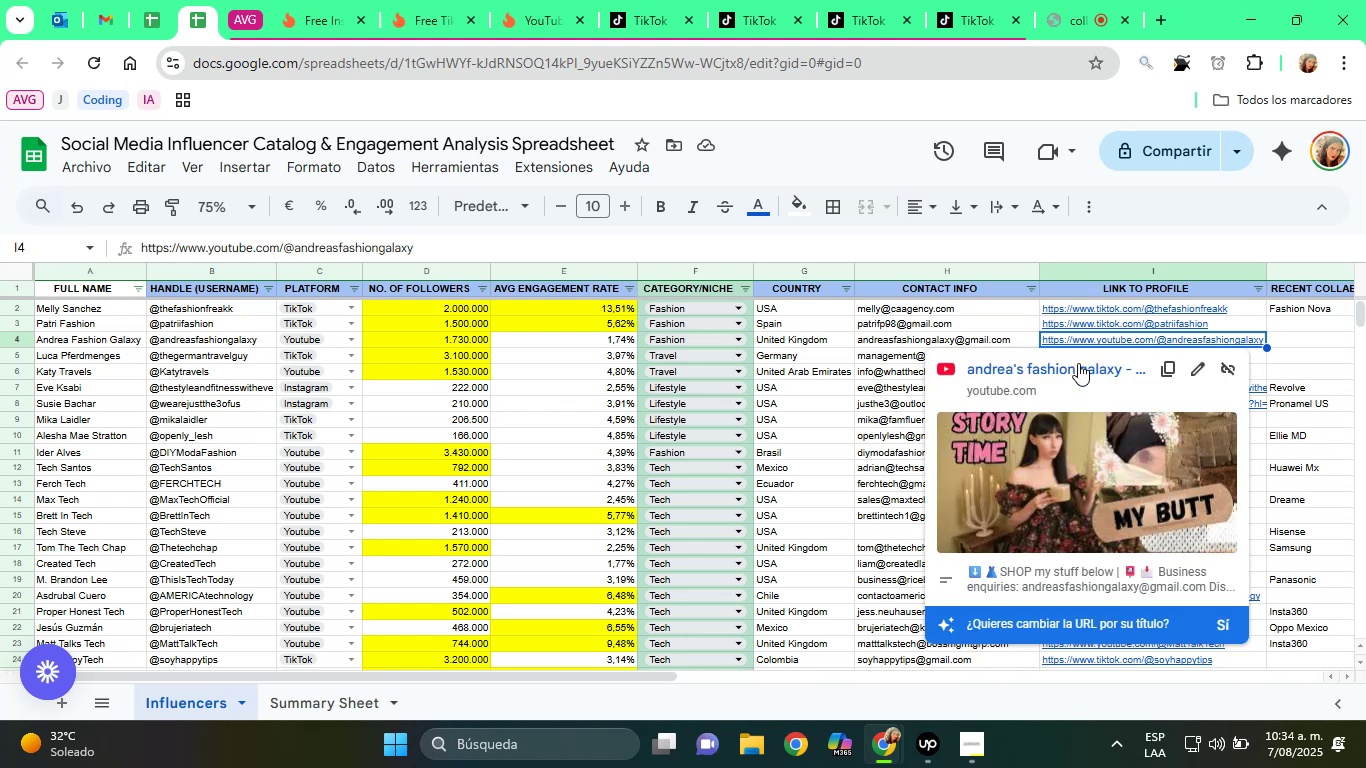 
left_click([1075, 363])
 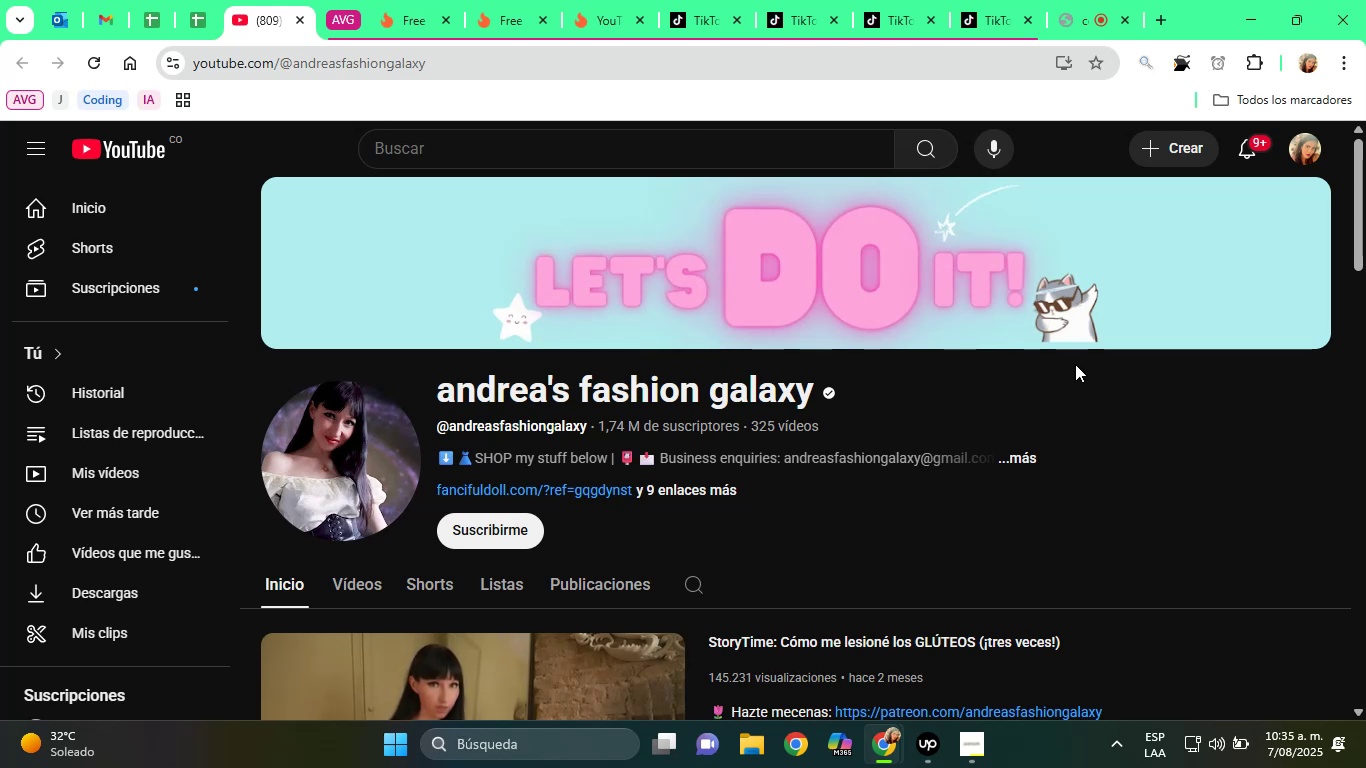 
wait(38.55)
 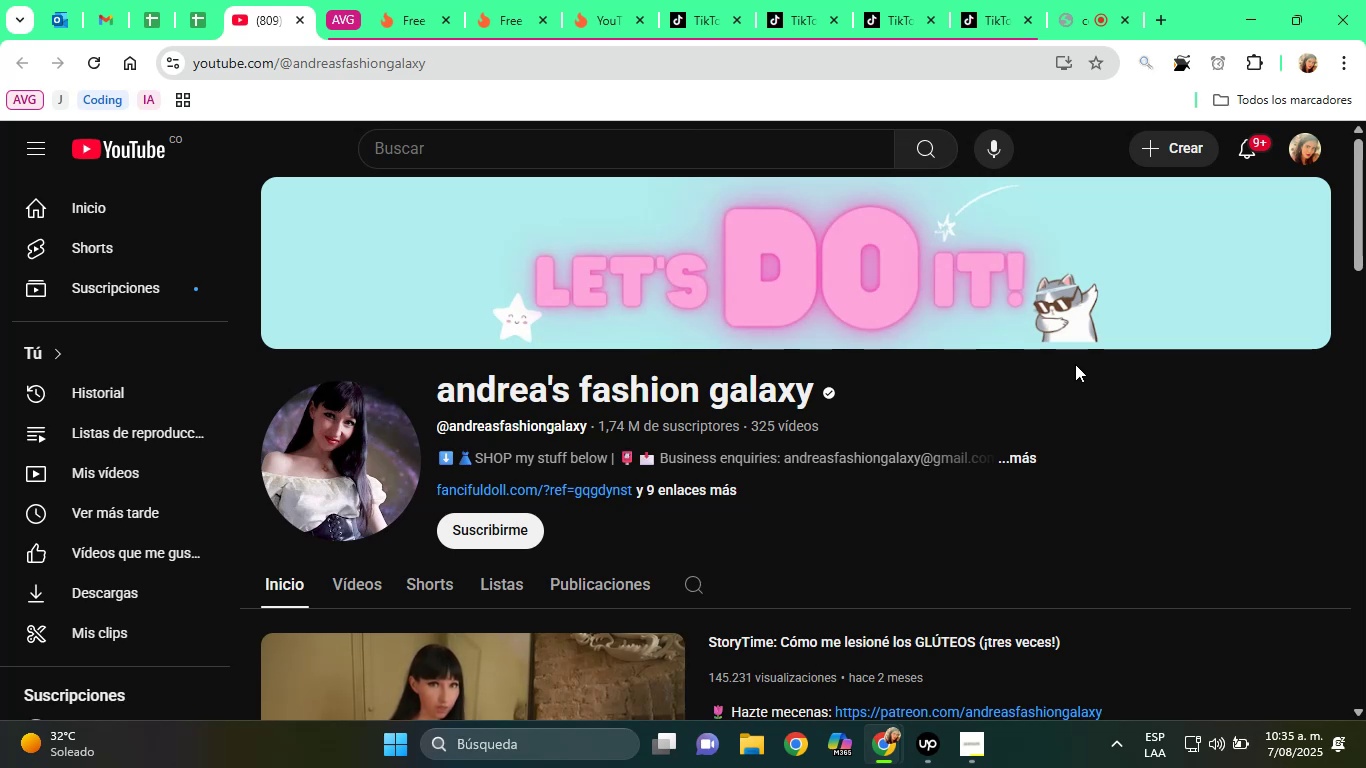 
left_click([1025, 448])
 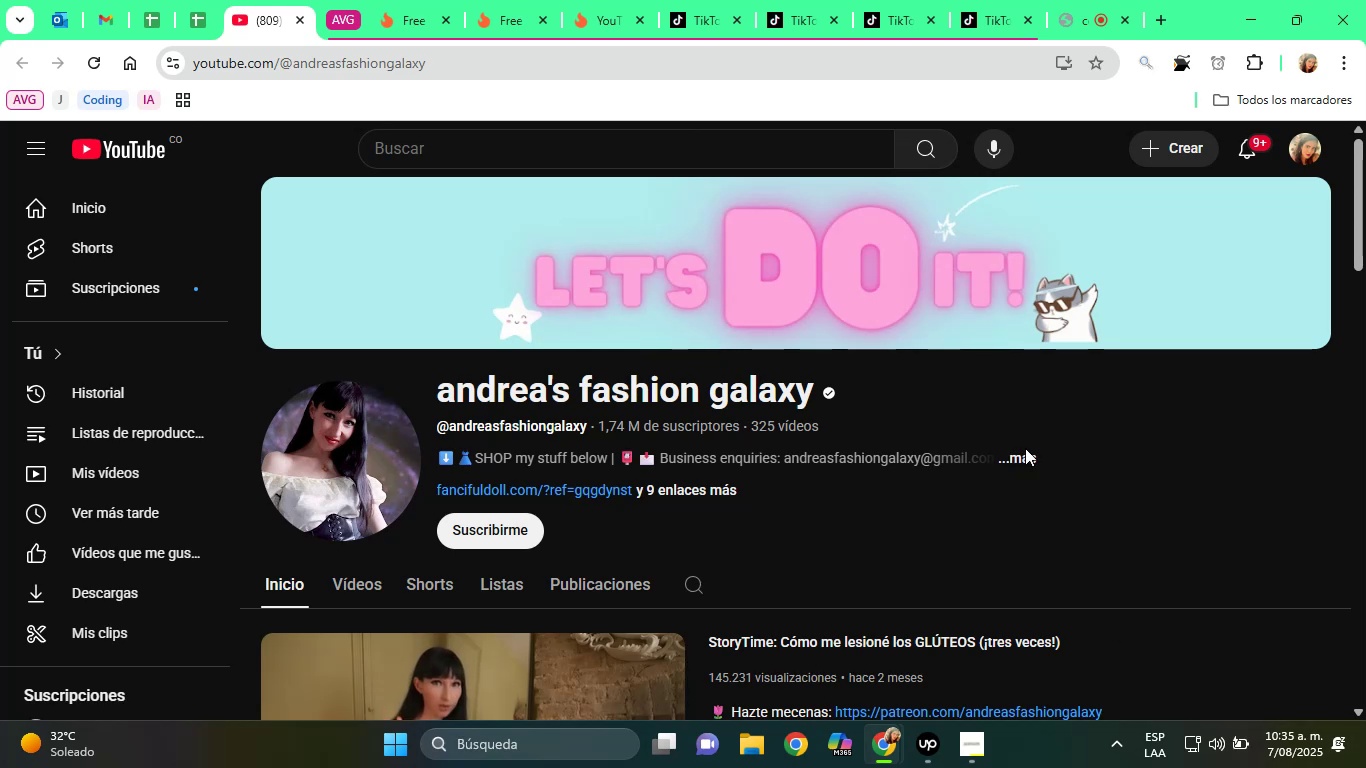 
left_click([1025, 459])
 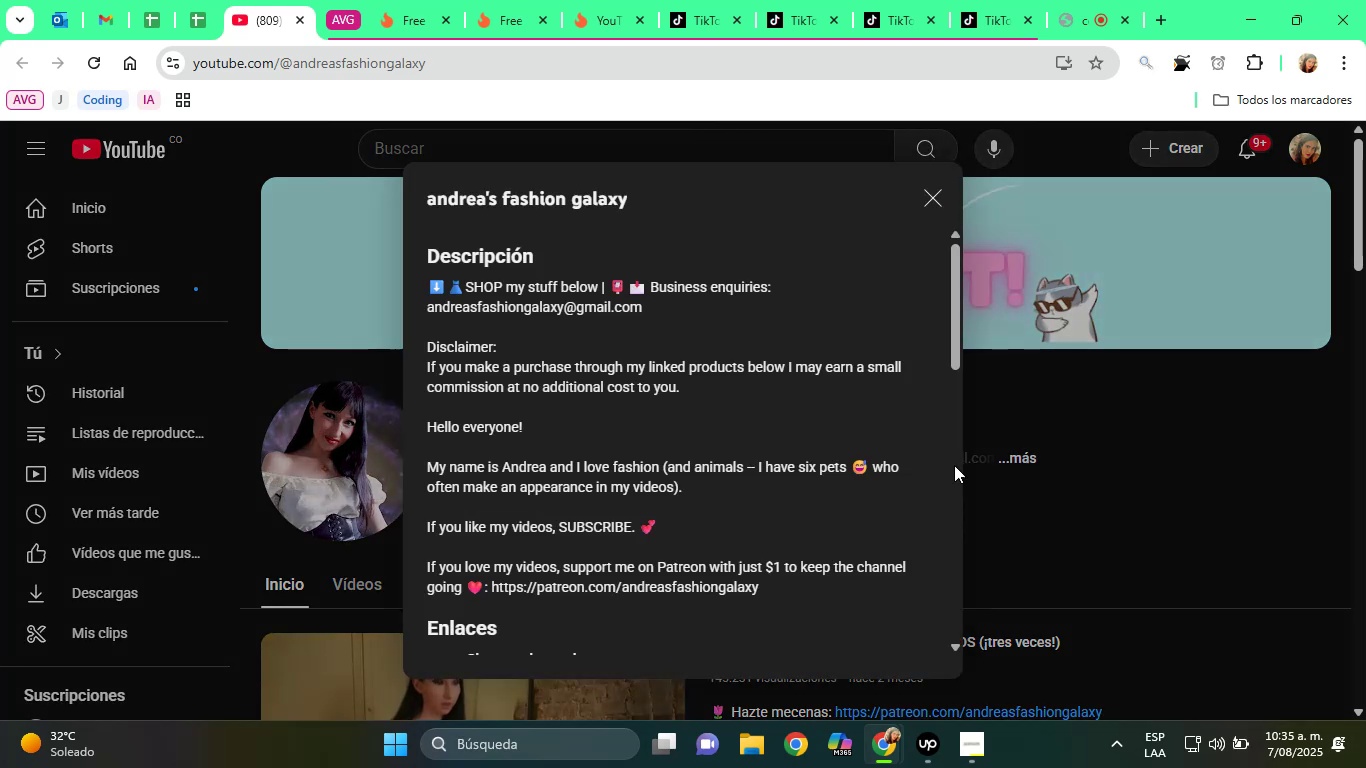 
scroll: coordinate [732, 395], scroll_direction: down, amount: 4.0
 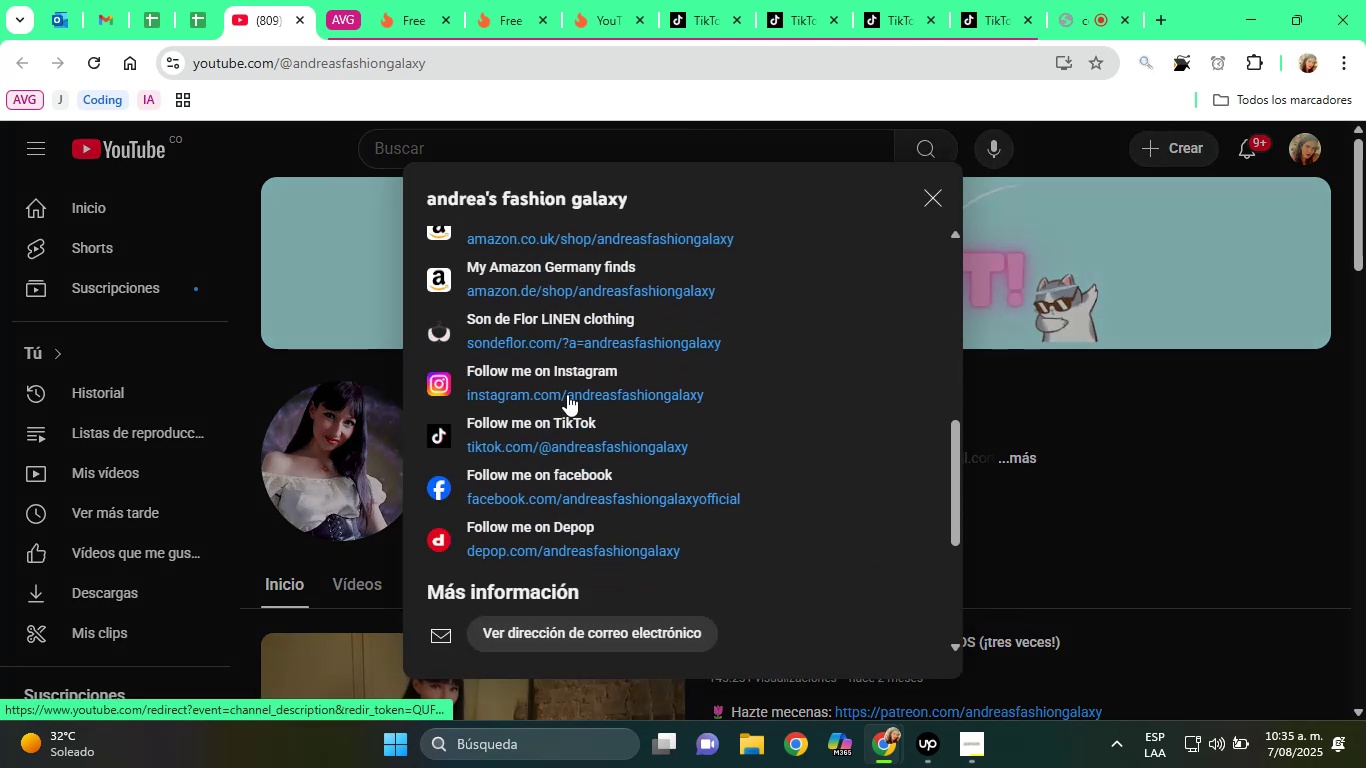 
right_click([555, 387])
 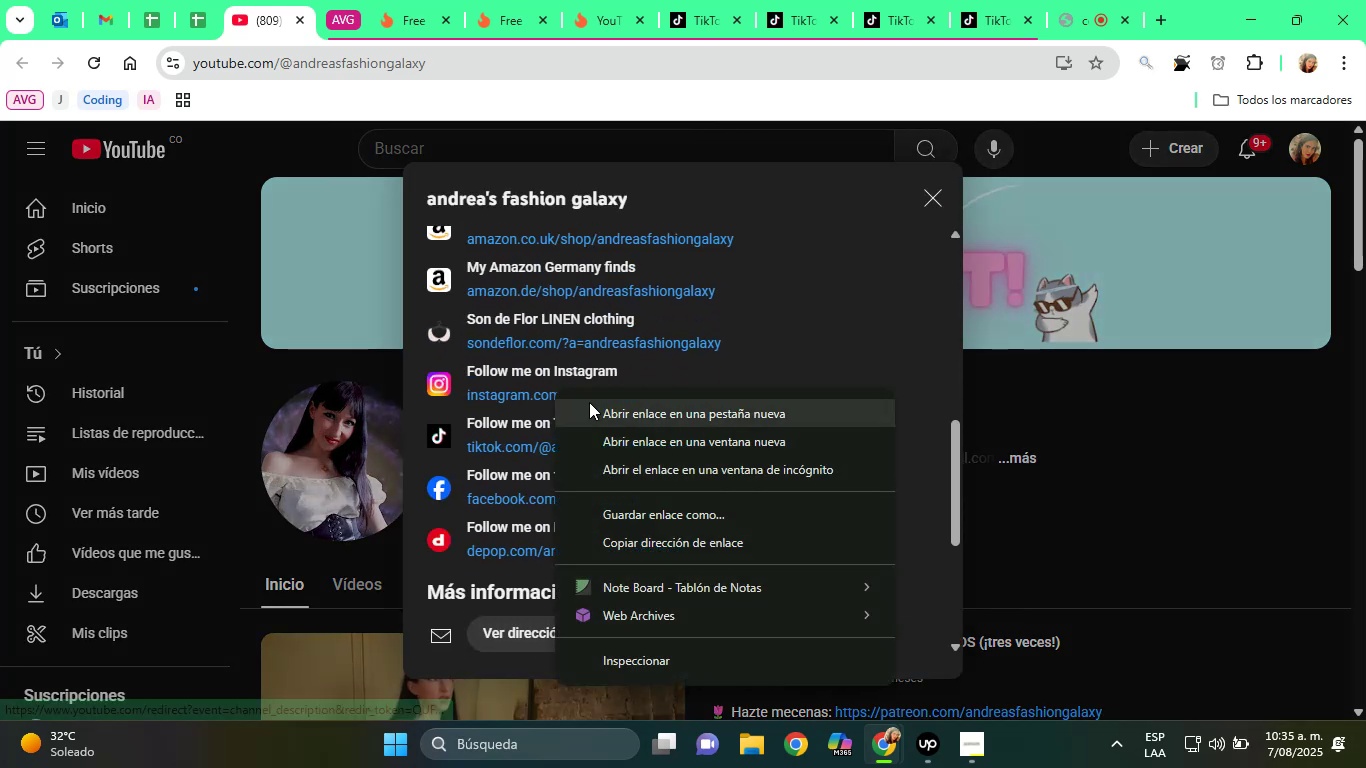 
left_click([613, 408])
 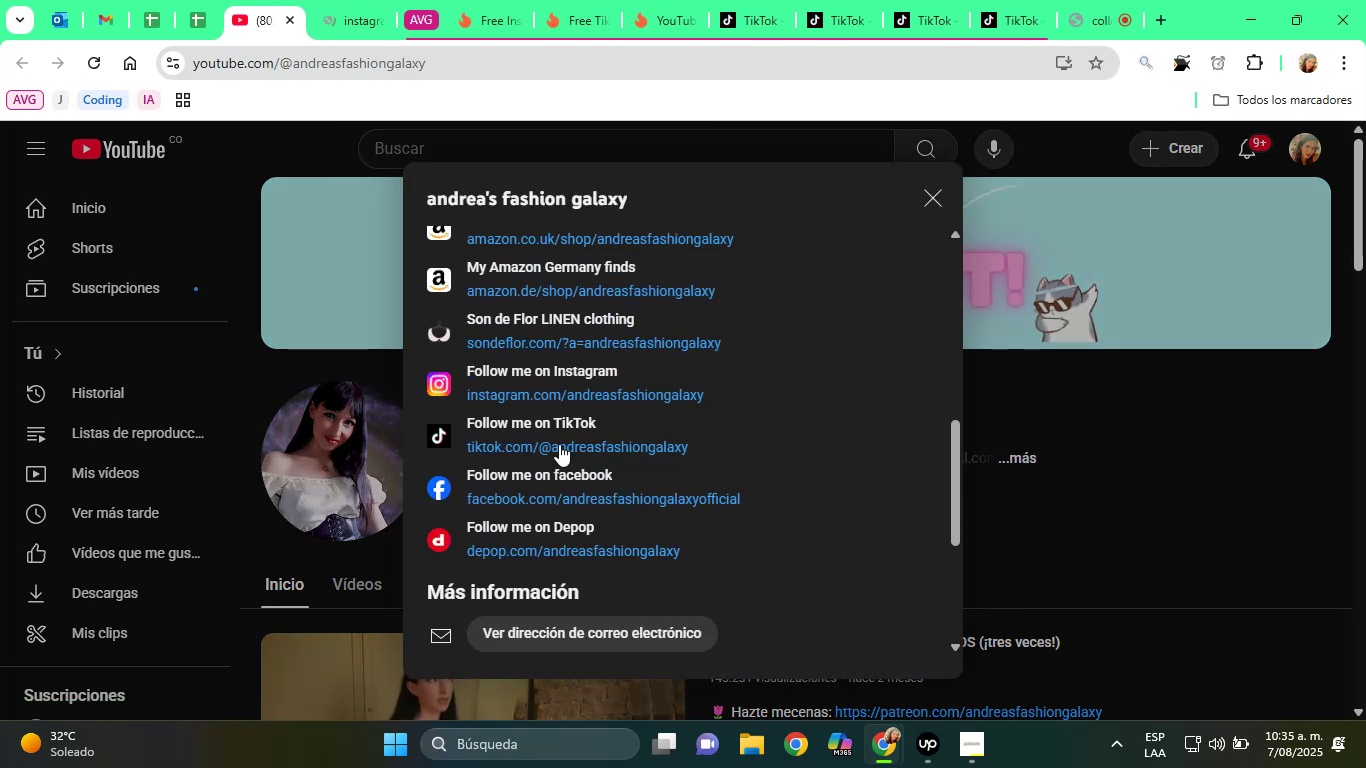 
right_click([559, 444])
 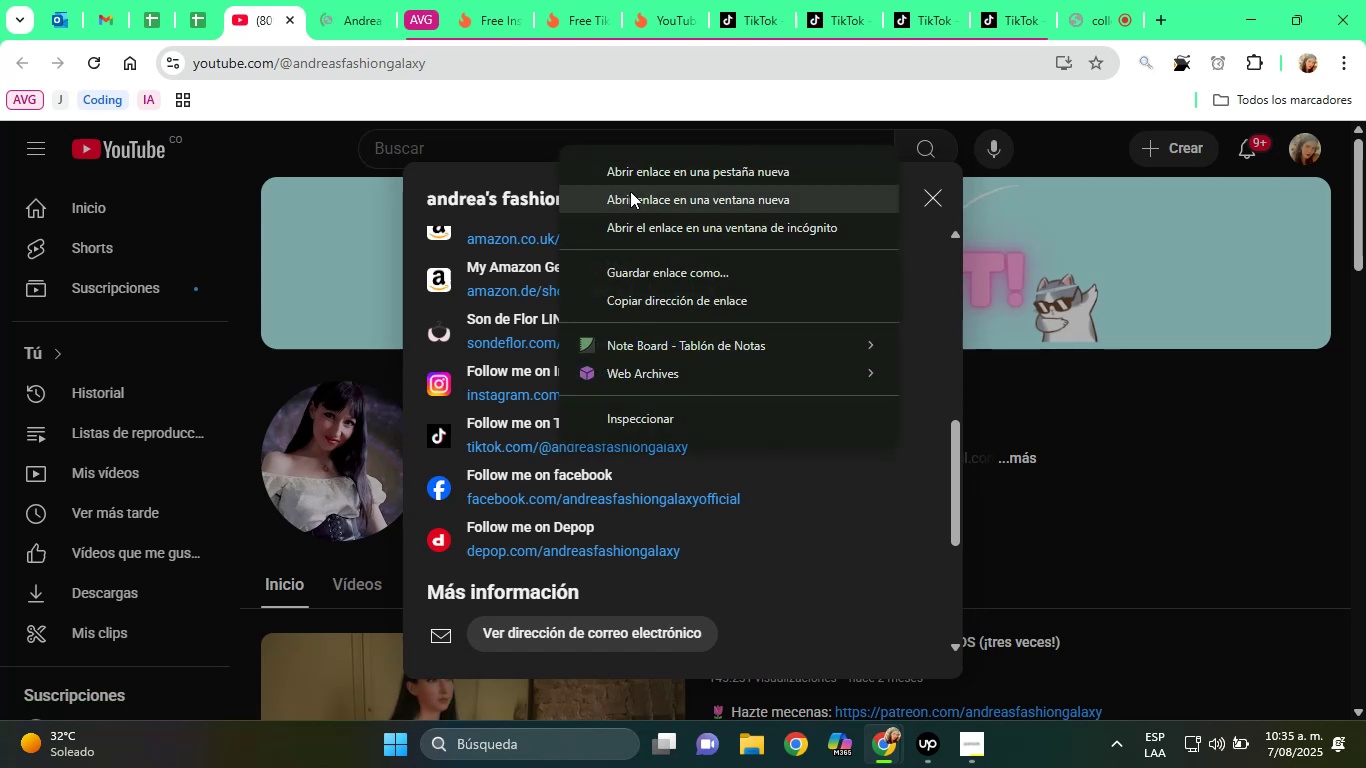 
left_click([630, 176])
 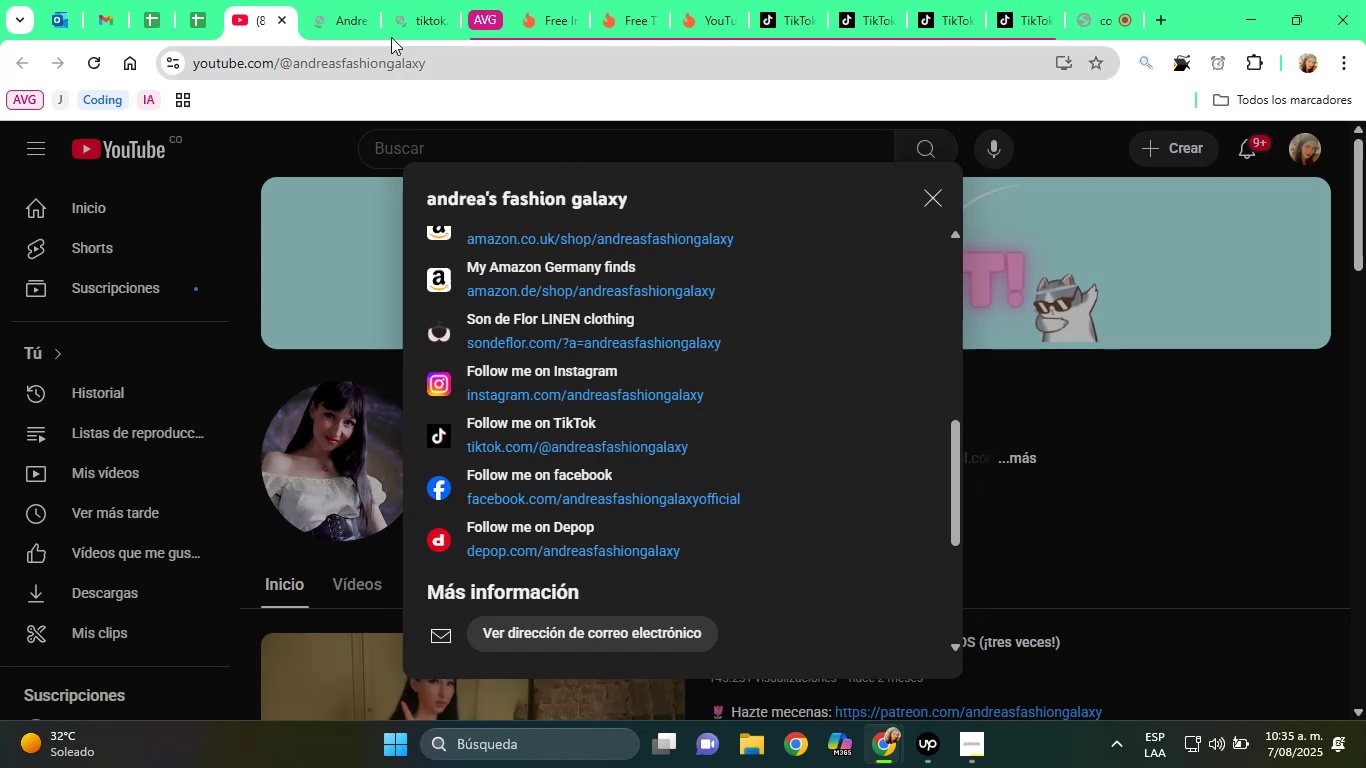 
left_click([347, 0])
 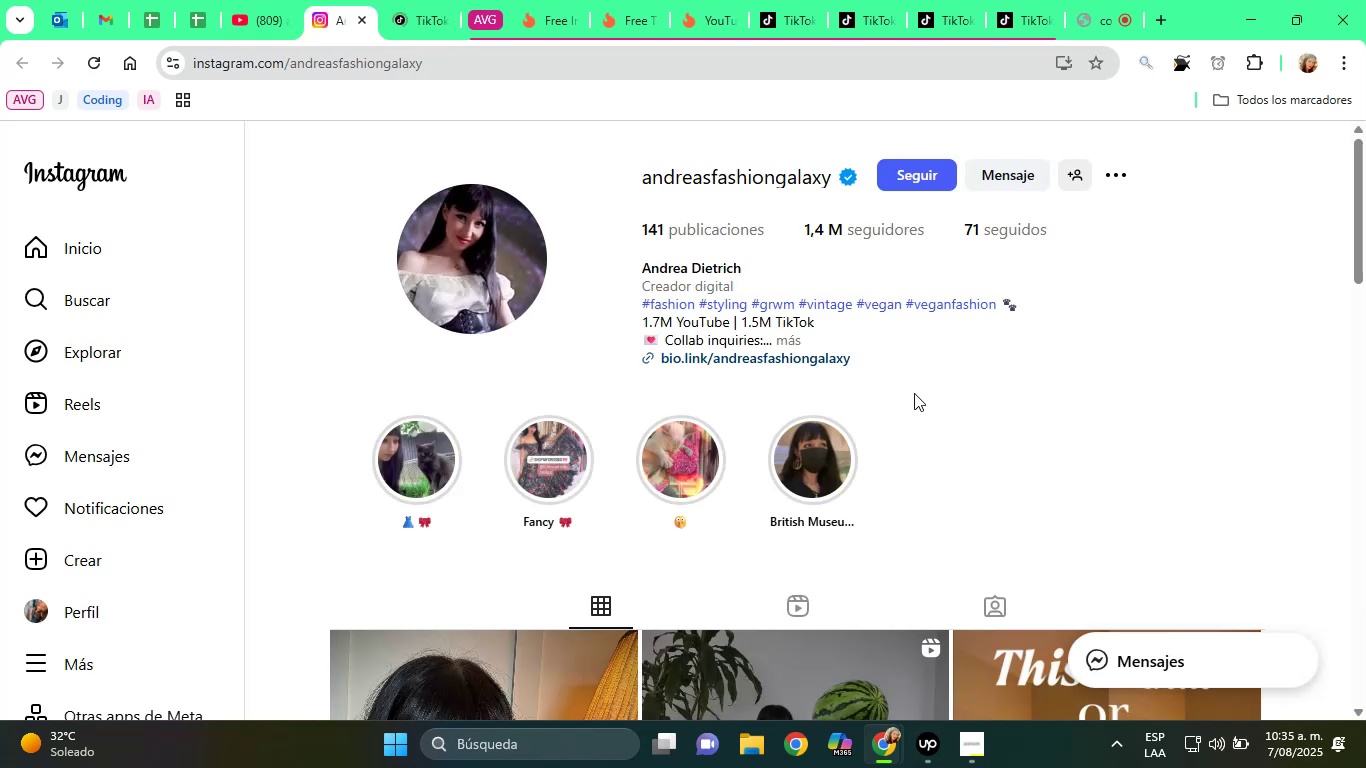 
wait(5.86)
 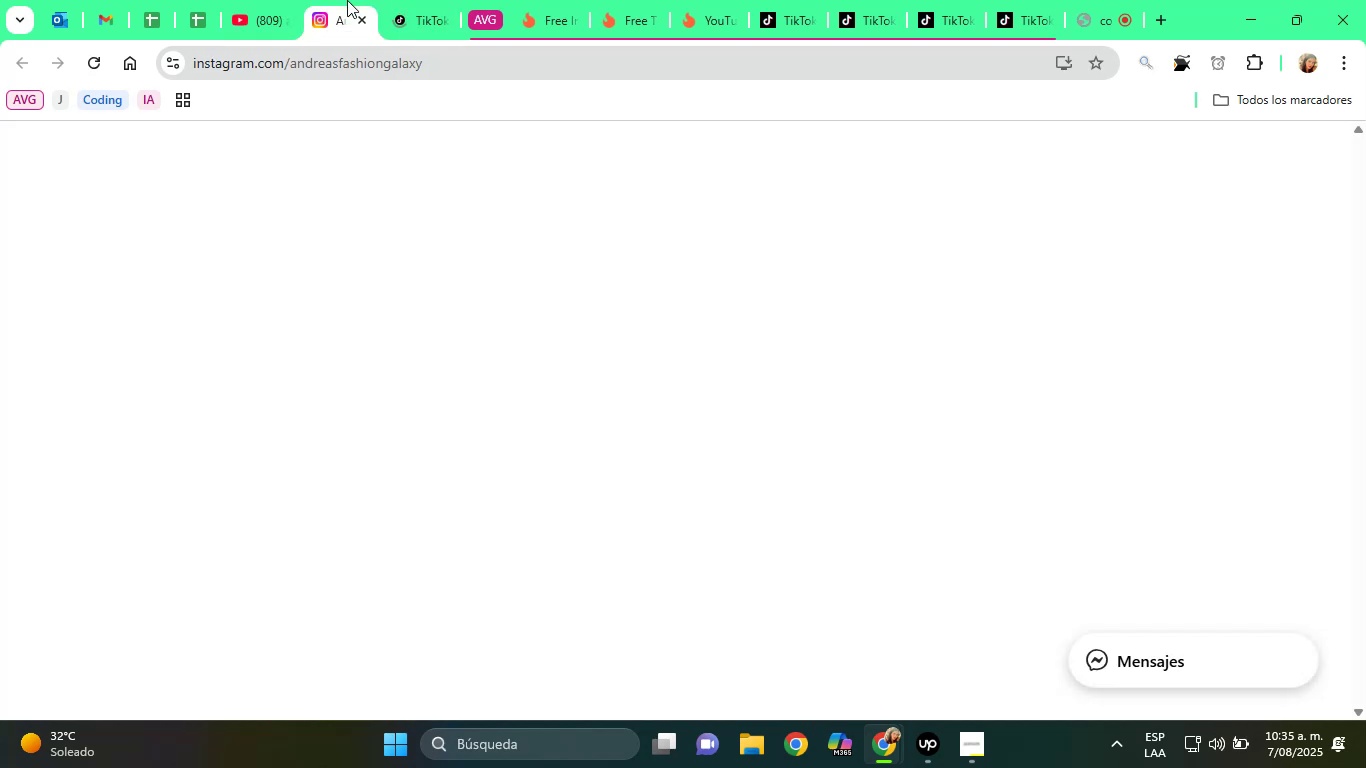 
left_click([783, 338])
 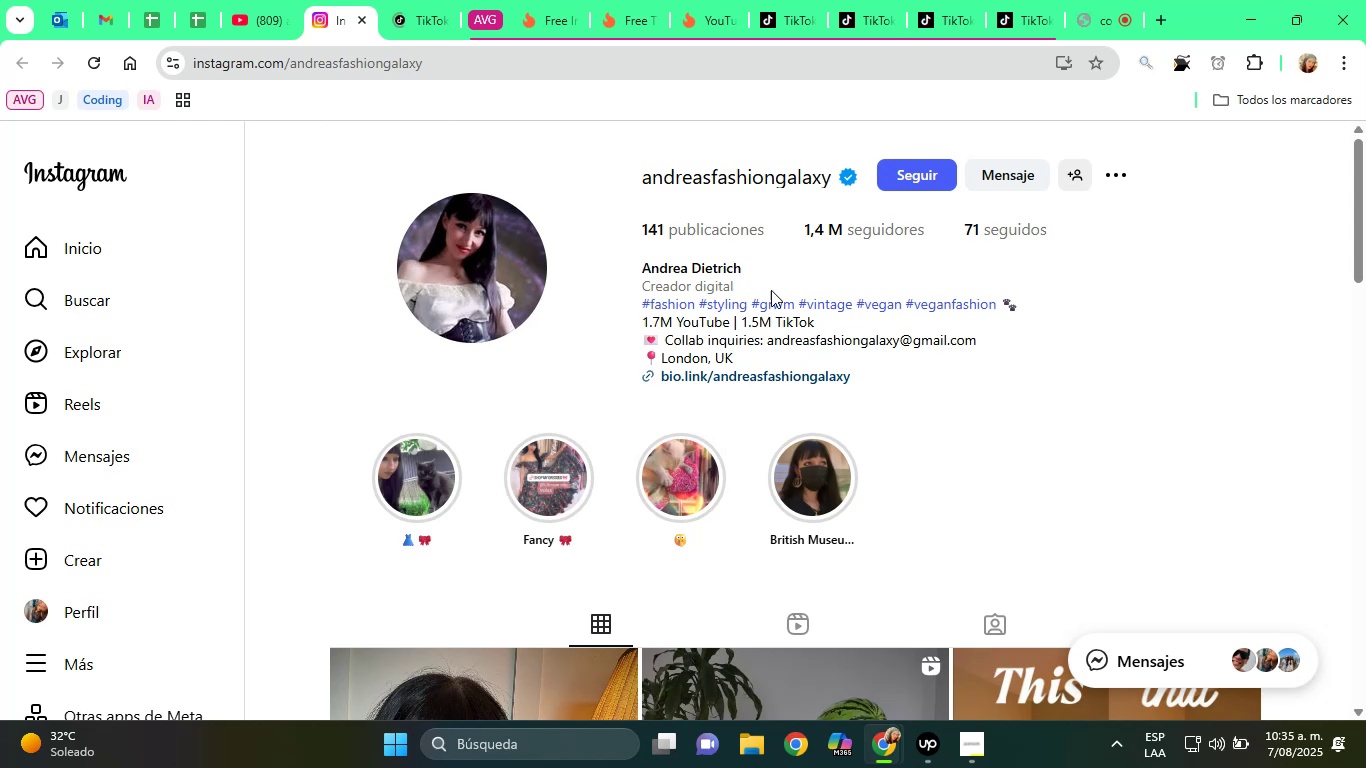 
scroll: coordinate [1029, 446], scroll_direction: down, amount: 13.0
 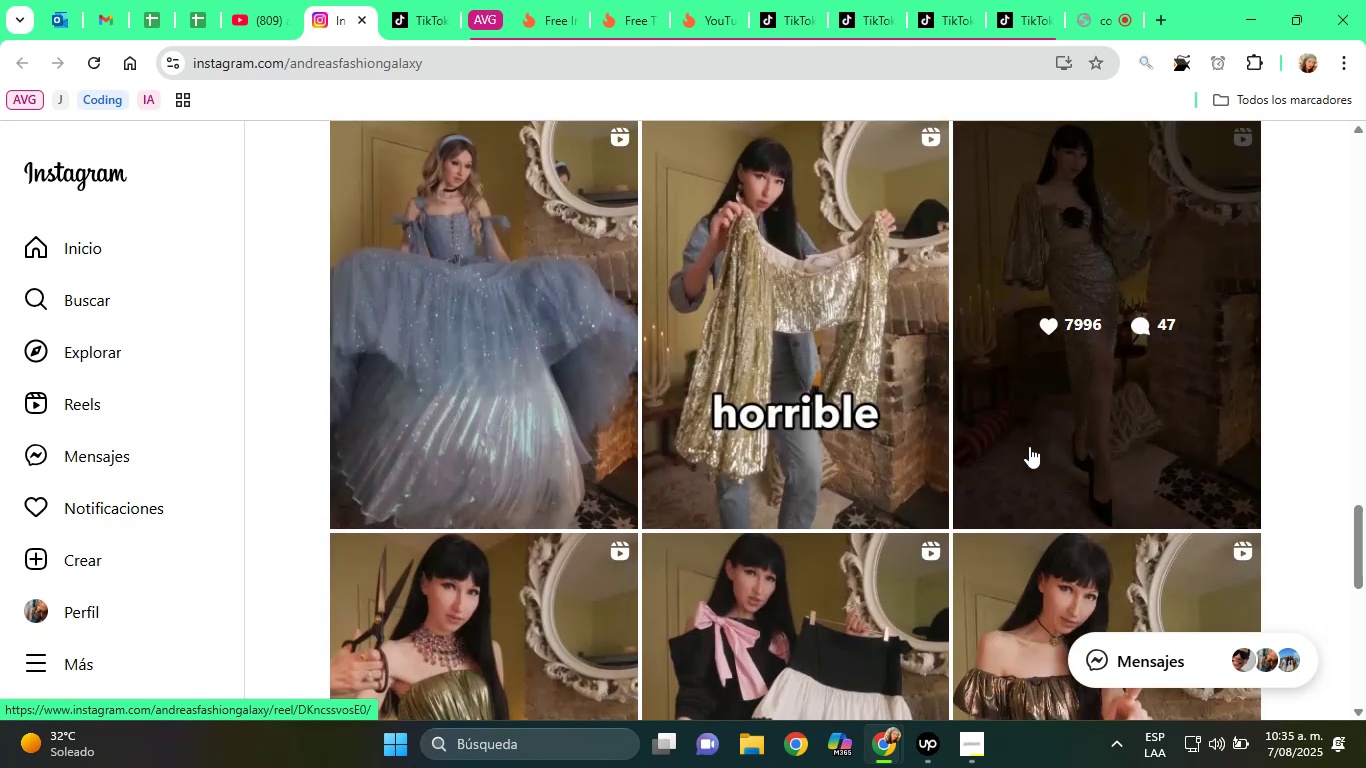 
scroll: coordinate [1029, 446], scroll_direction: down, amount: 3.0
 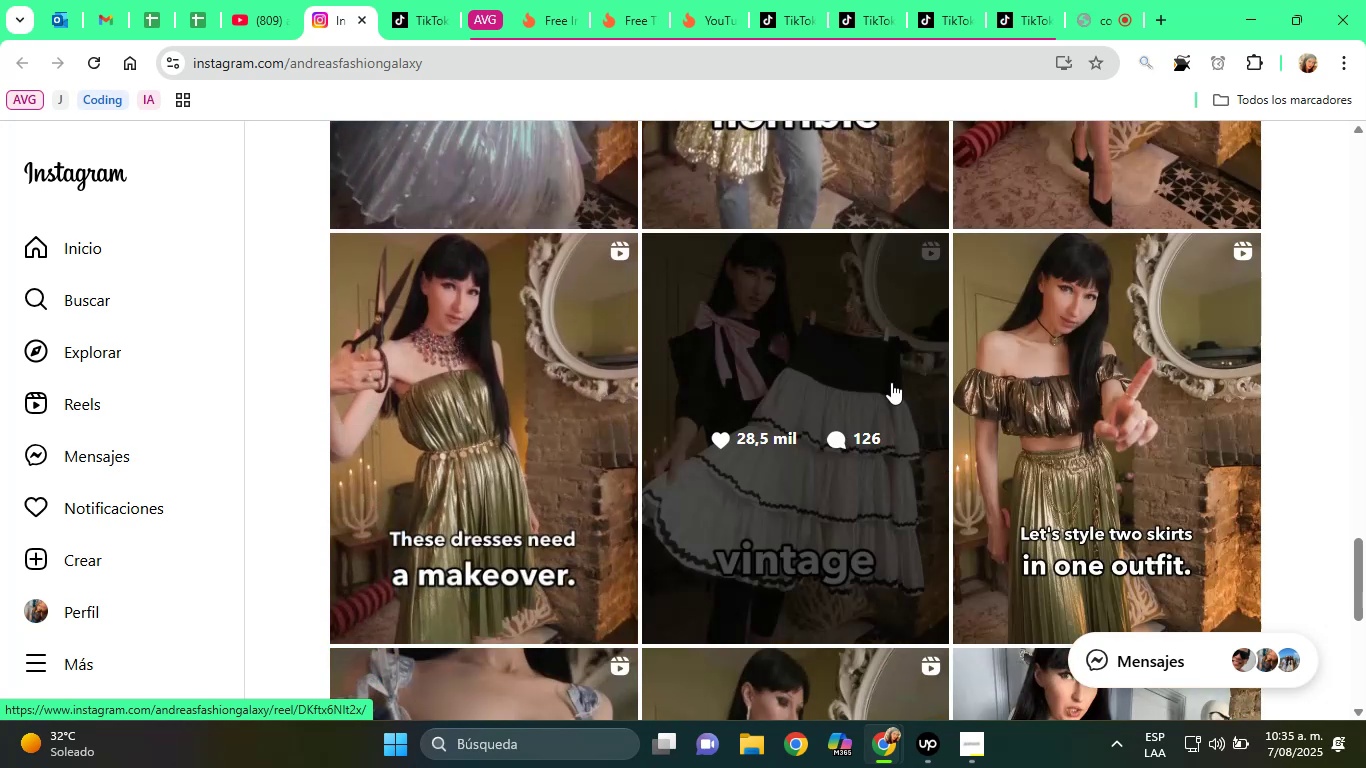 
left_click([830, 348])
 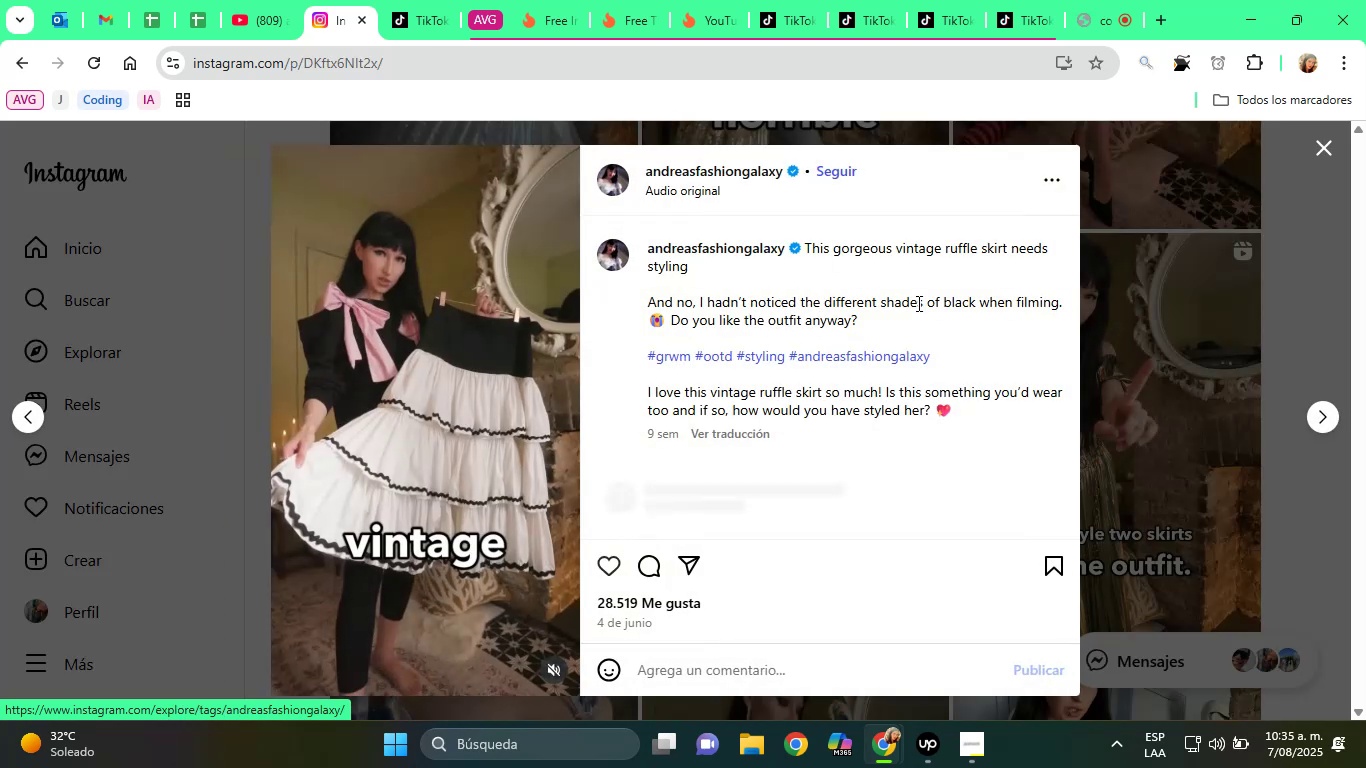 
scroll: coordinate [955, 306], scroll_direction: down, amount: 1.0
 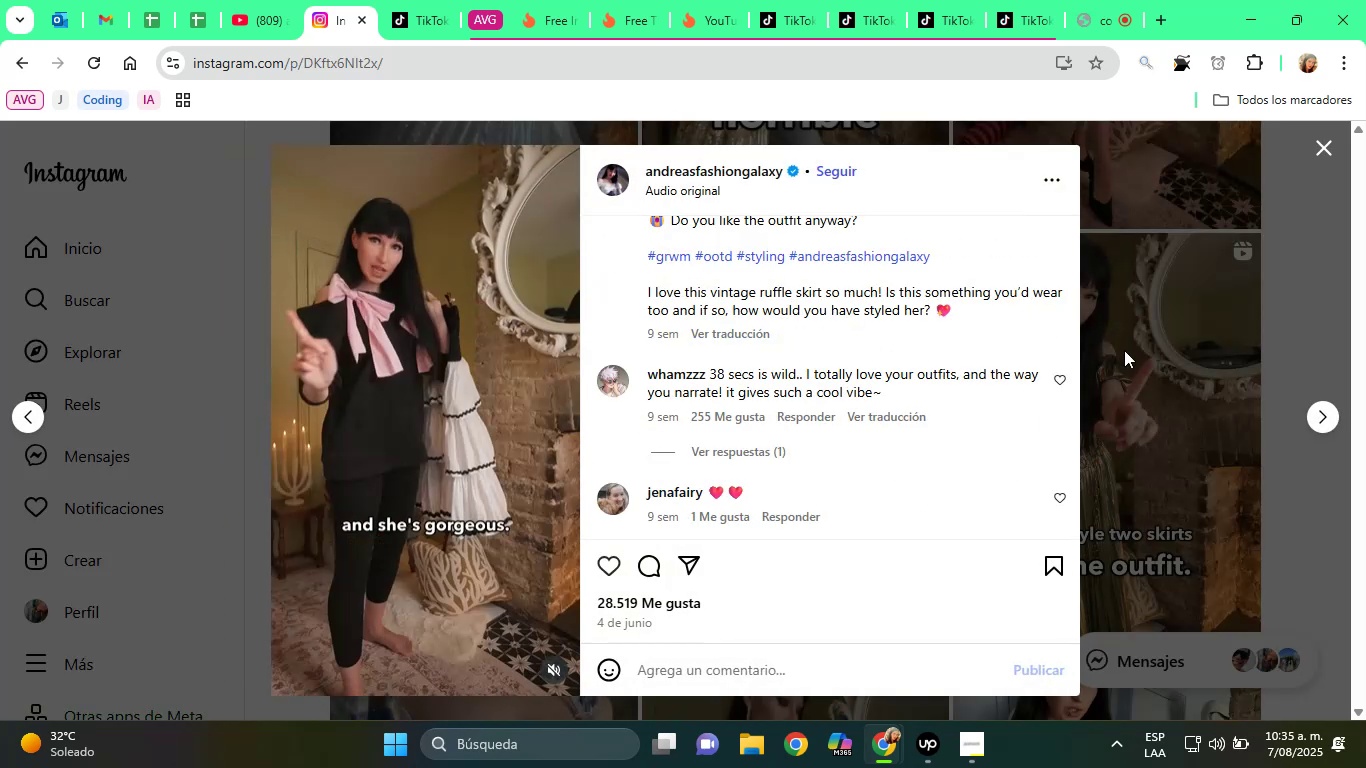 
left_click([1141, 353])
 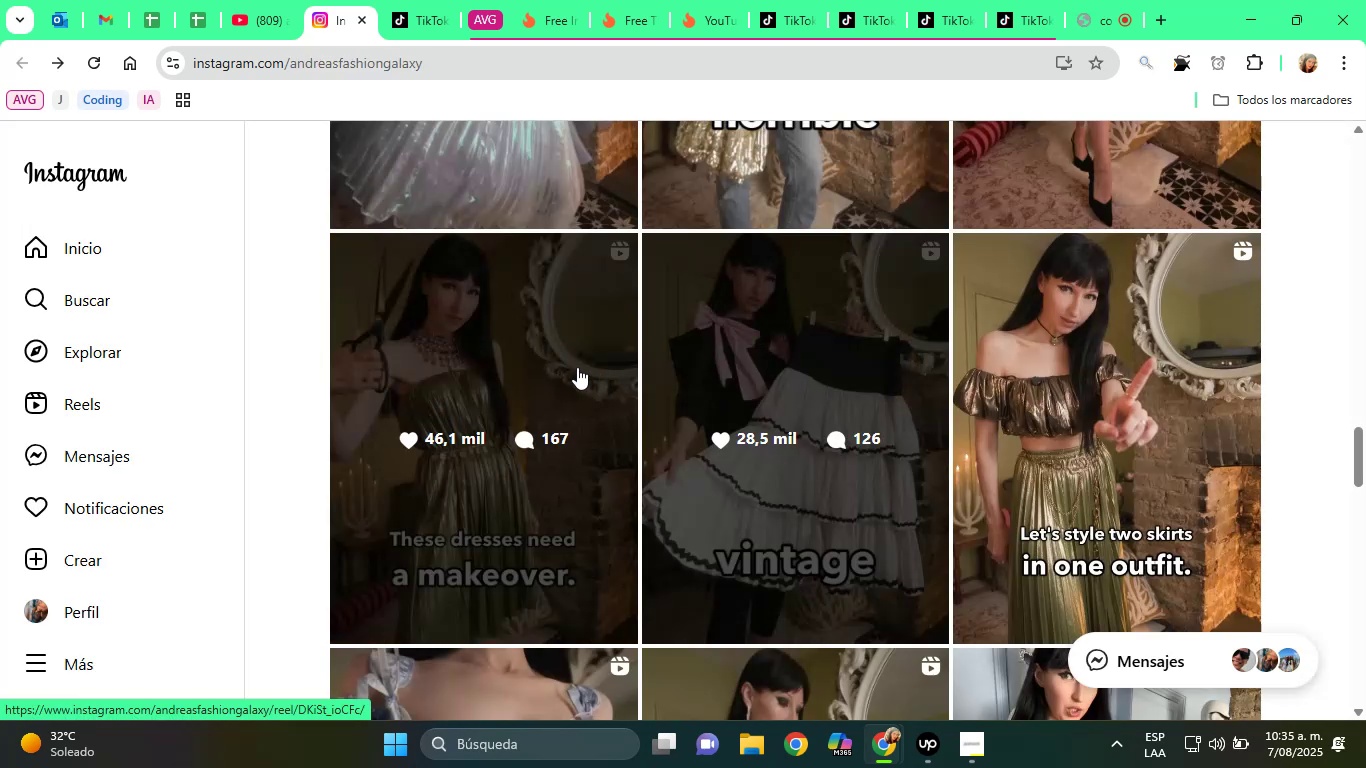 
left_click([531, 350])
 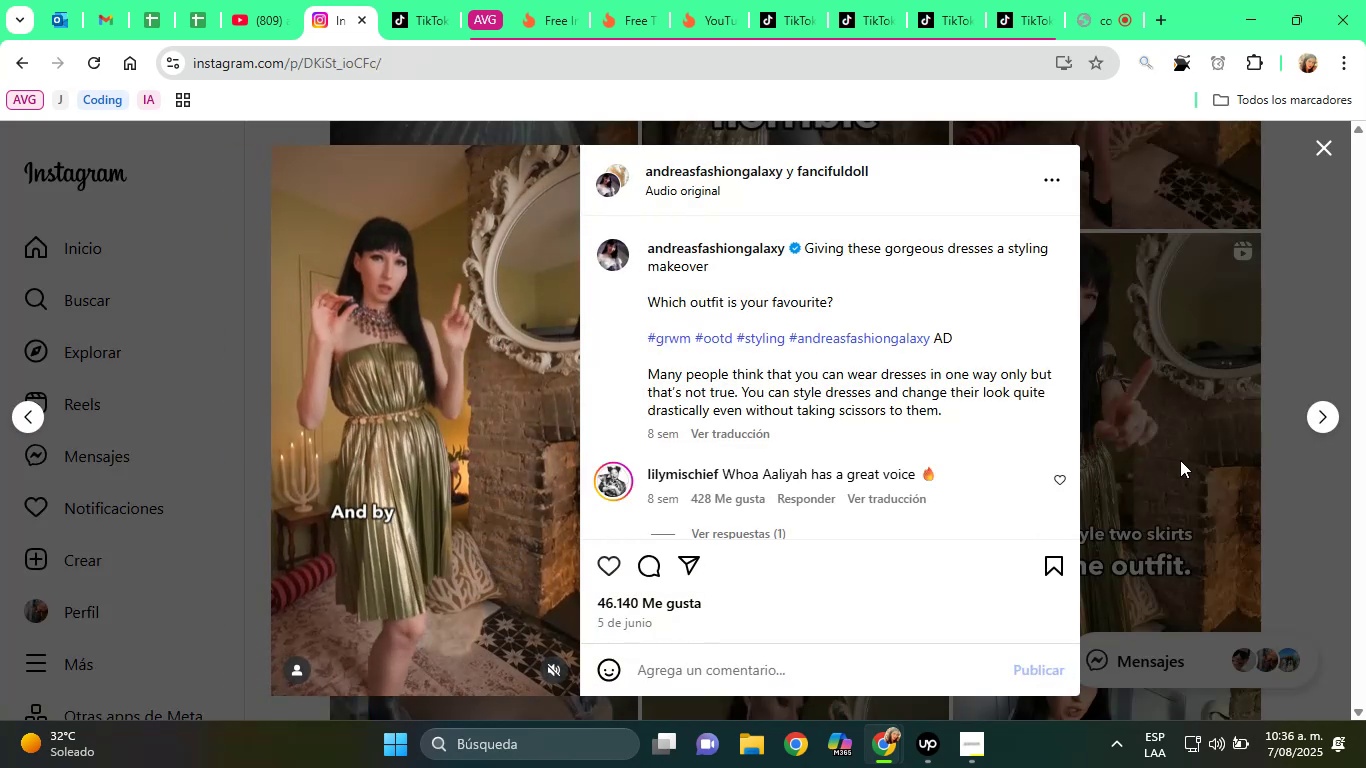 
wait(11.89)
 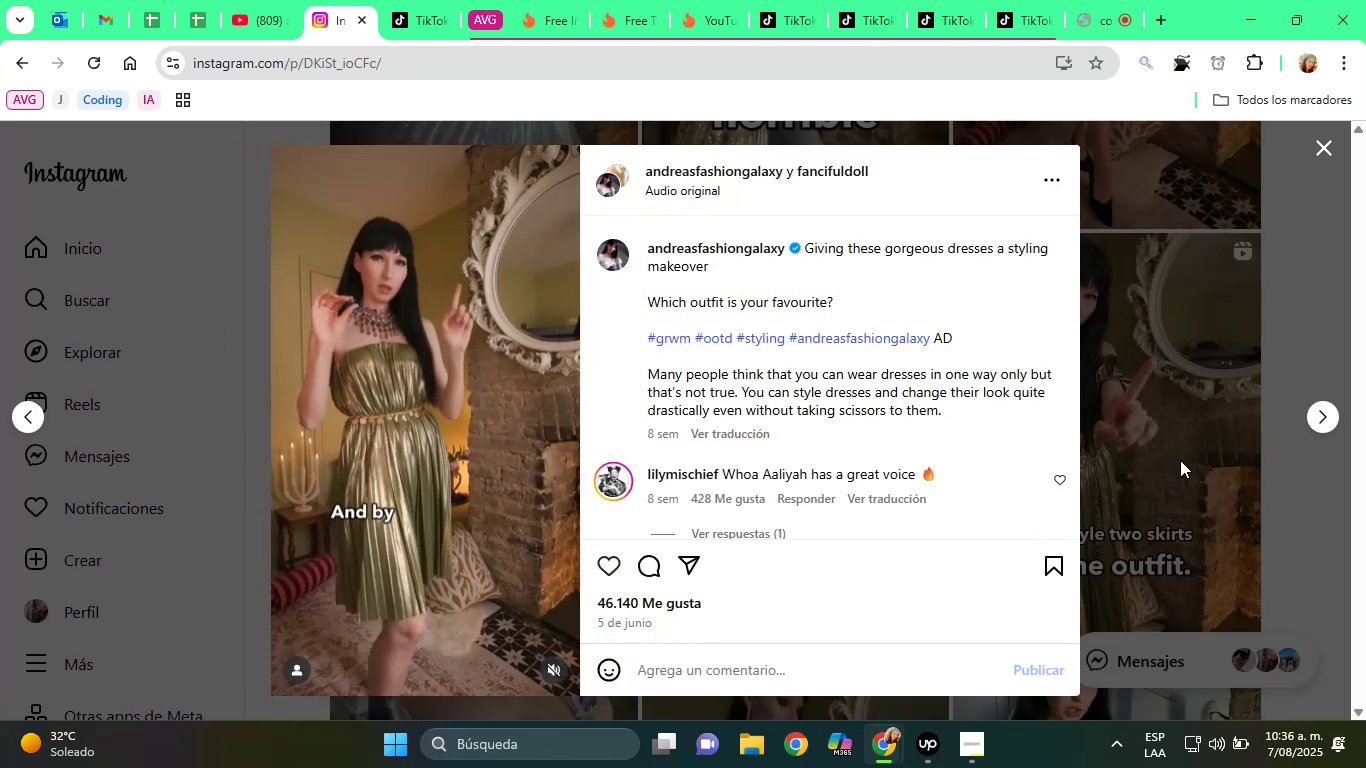 
scroll: coordinate [890, 419], scroll_direction: down, amount: 3.0
 